 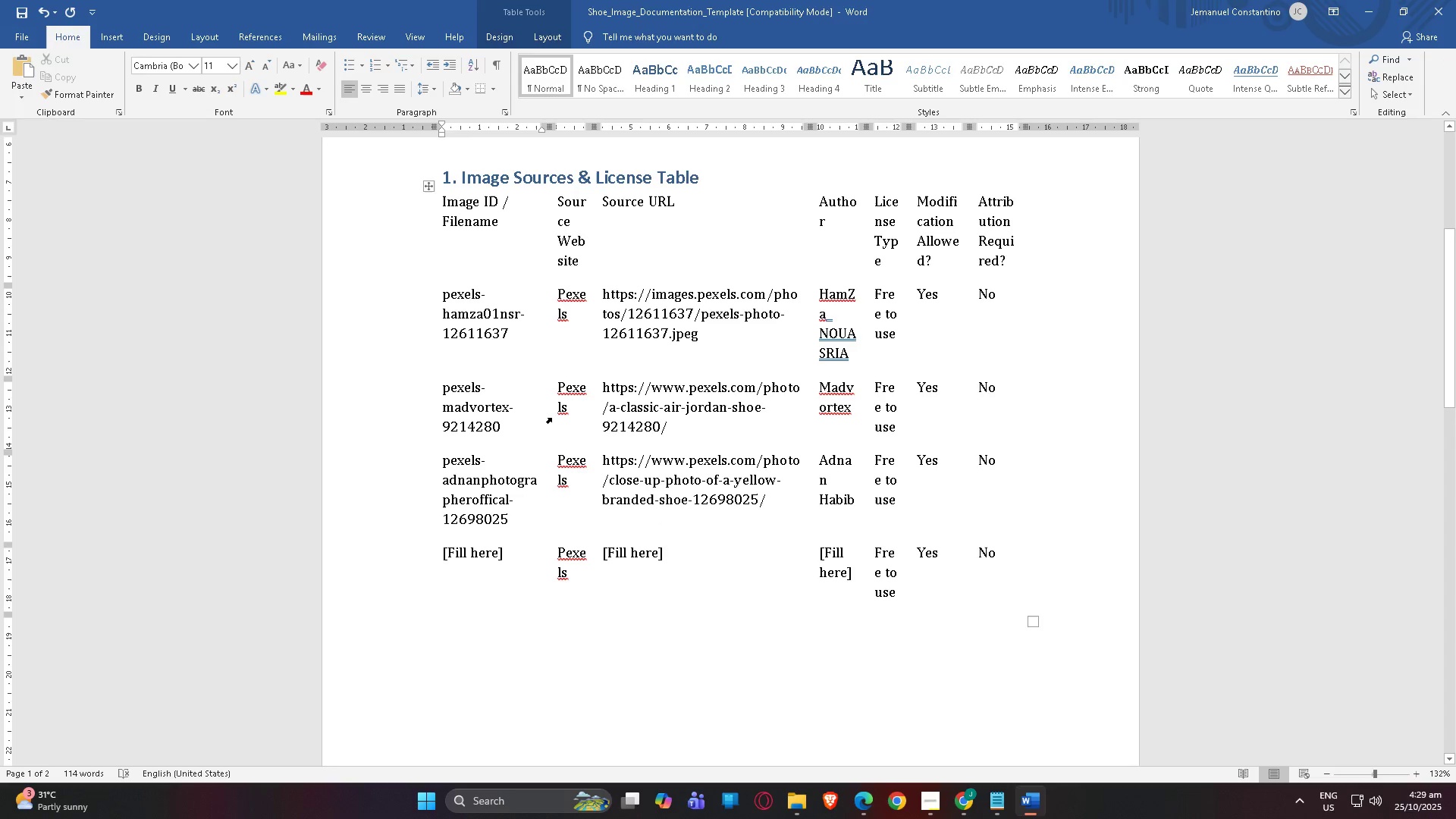 
key(Alt+Tab)
 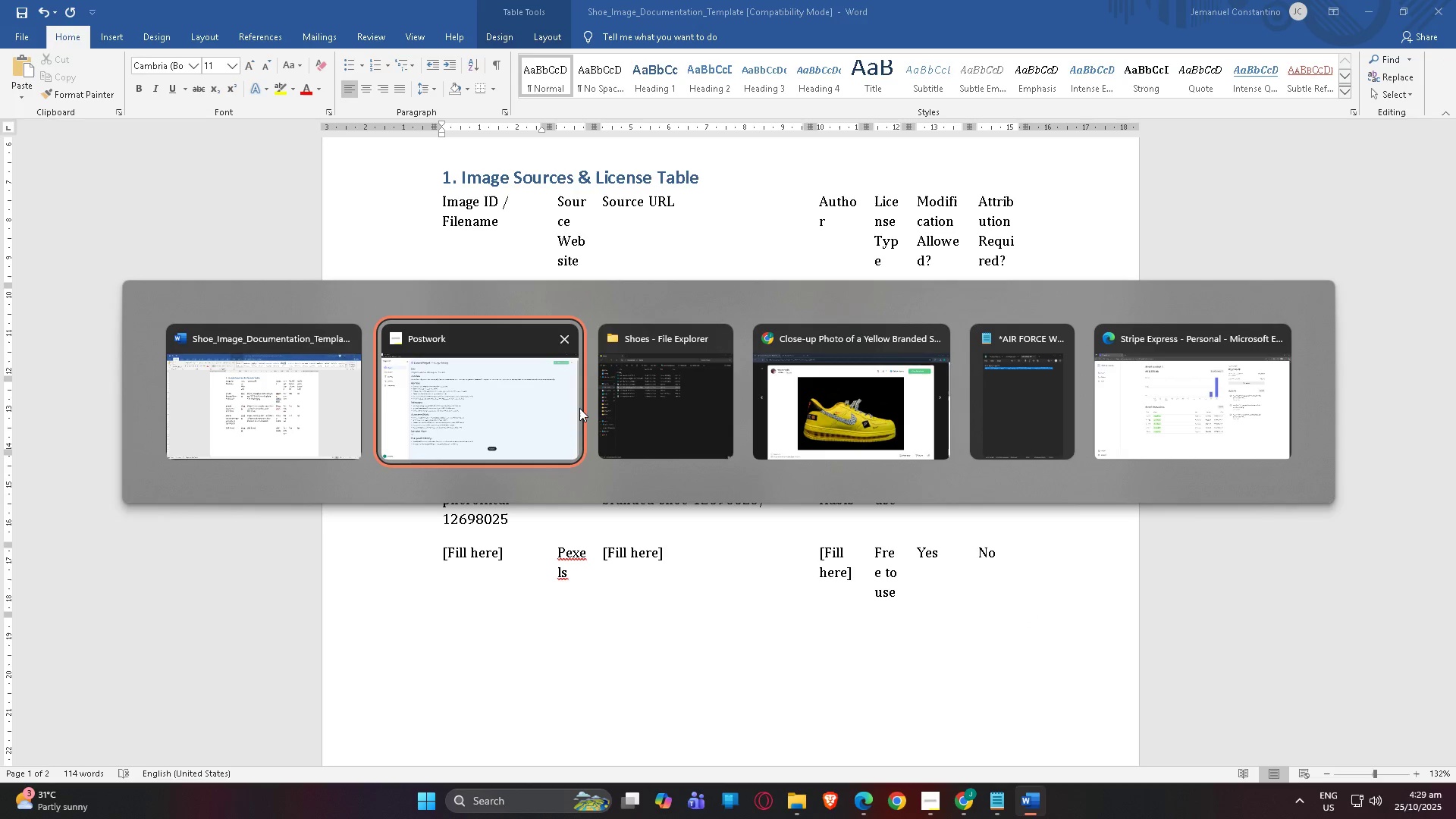 
key(Alt+Tab)
 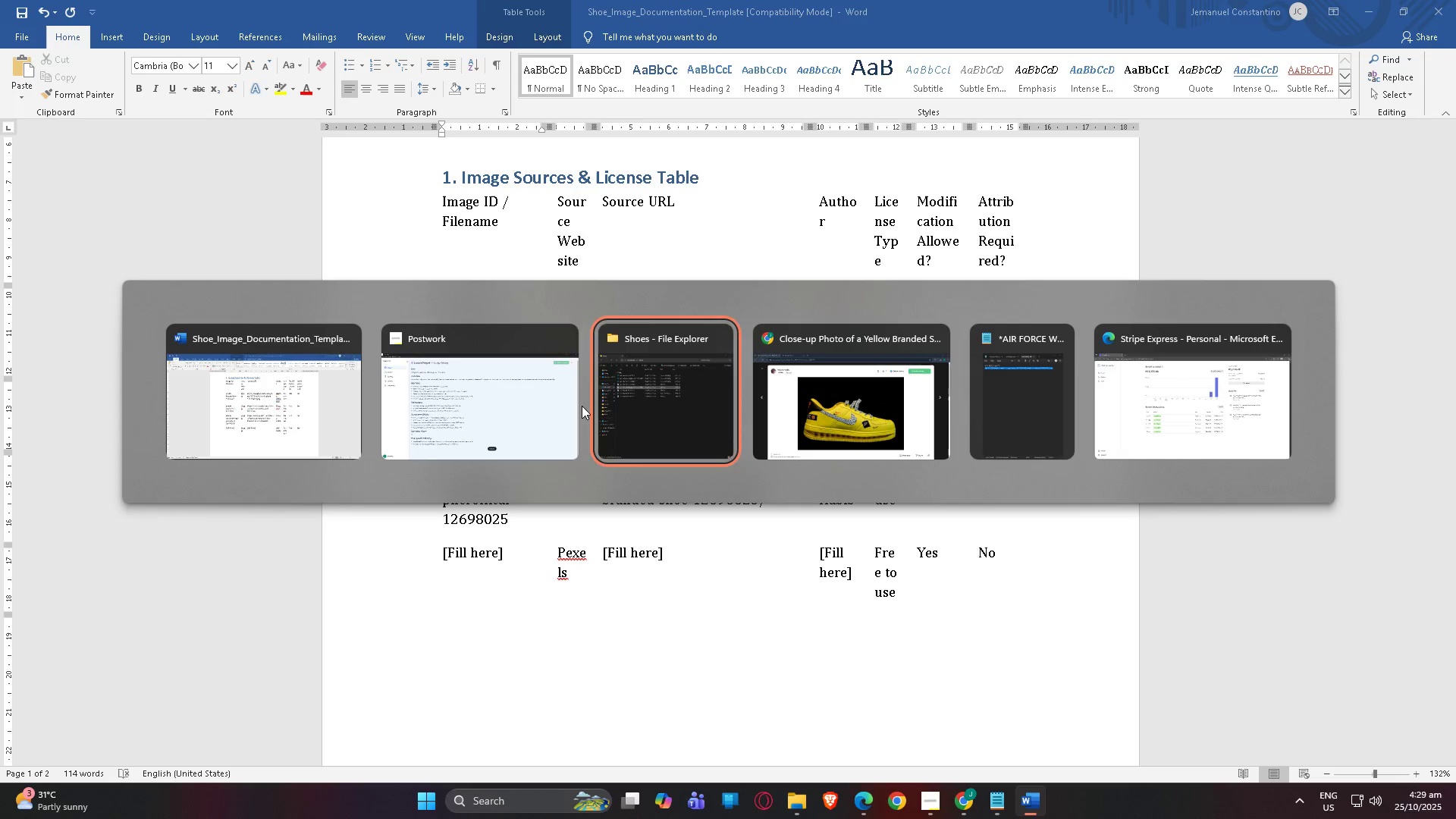 
key(Alt+Tab)
 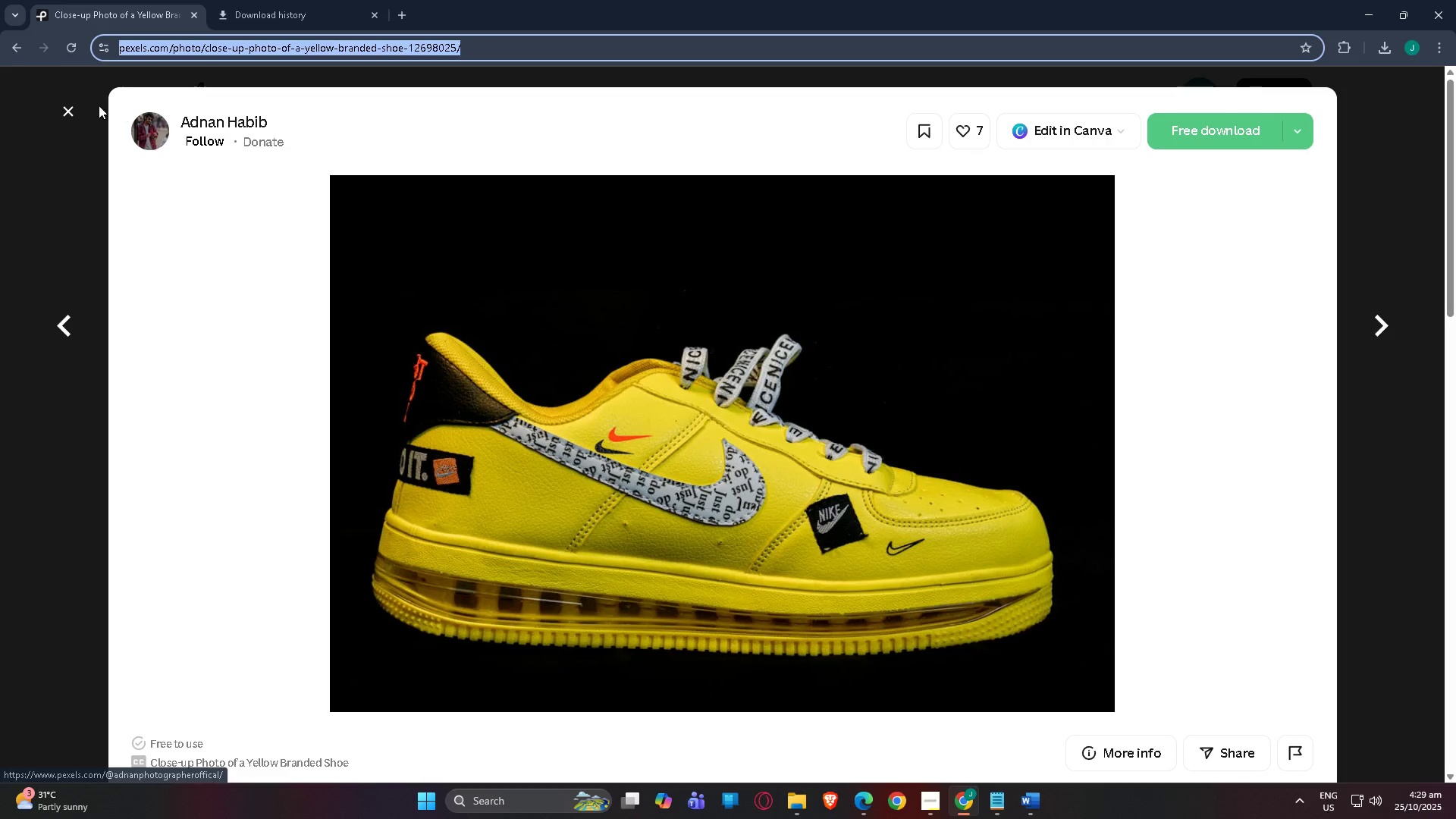 
left_click([67, 109])
 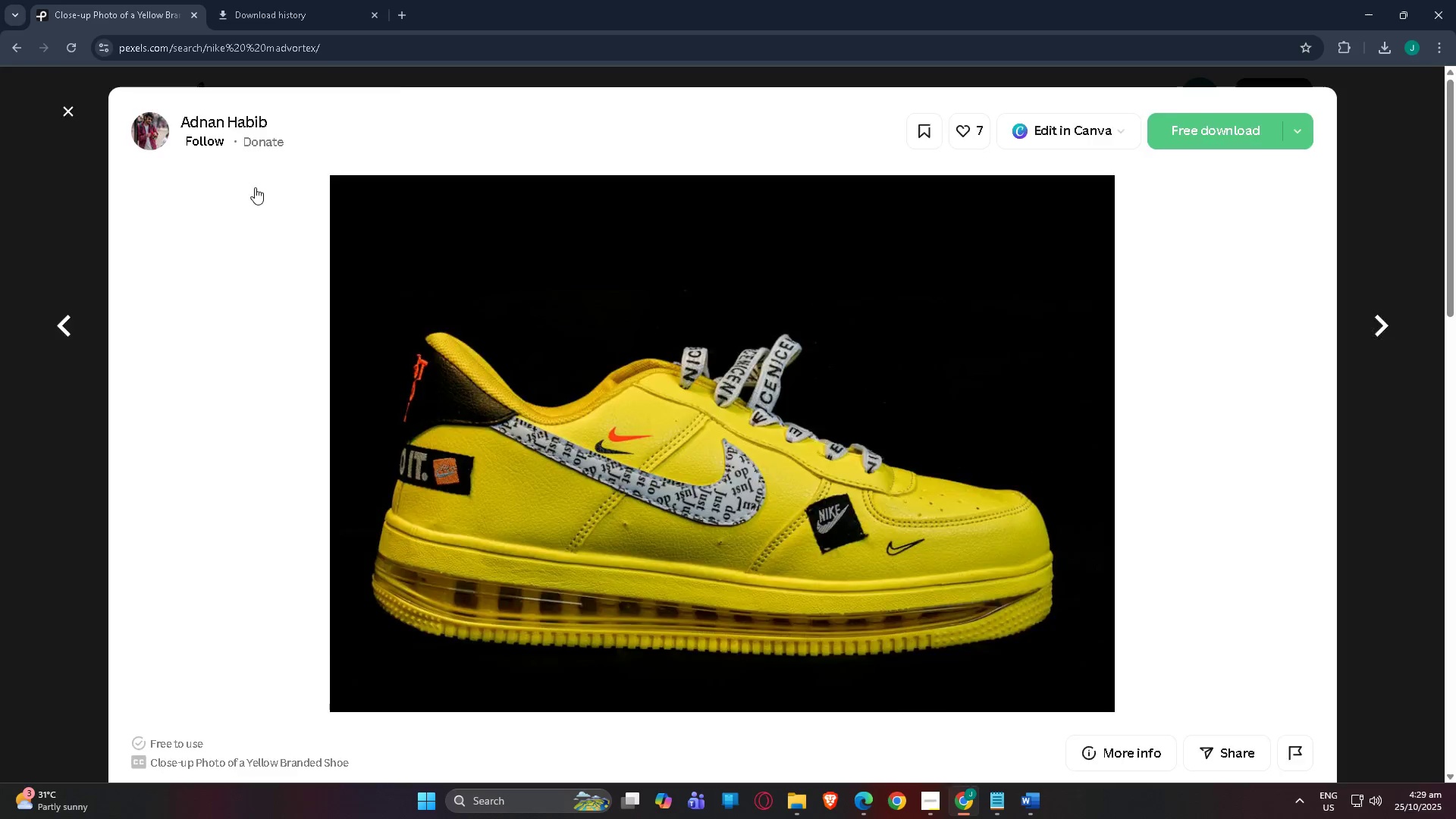 
scroll: coordinate [606, 463], scroll_direction: down, amount: 42.0
 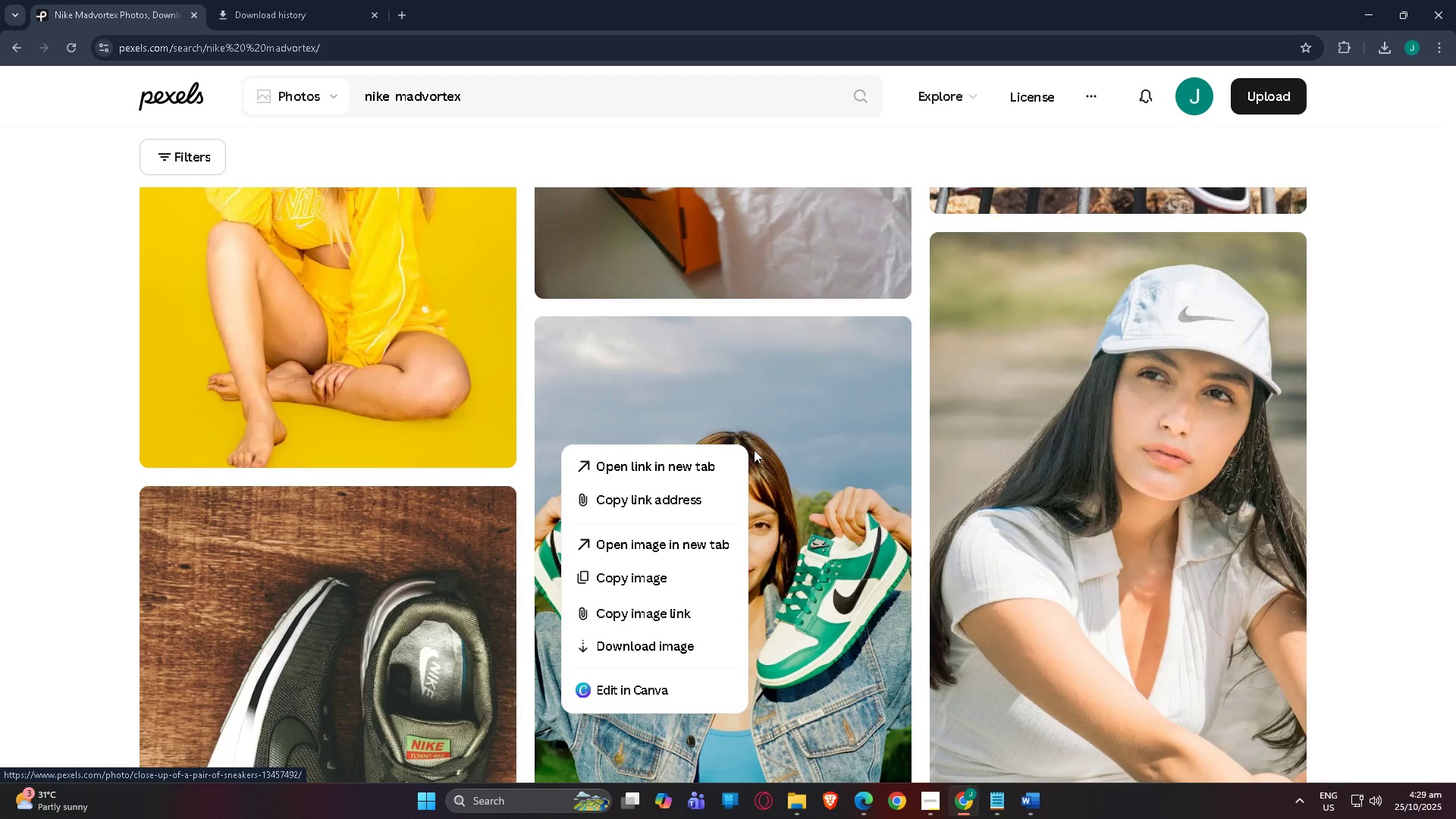 
right_click([561, 444])
 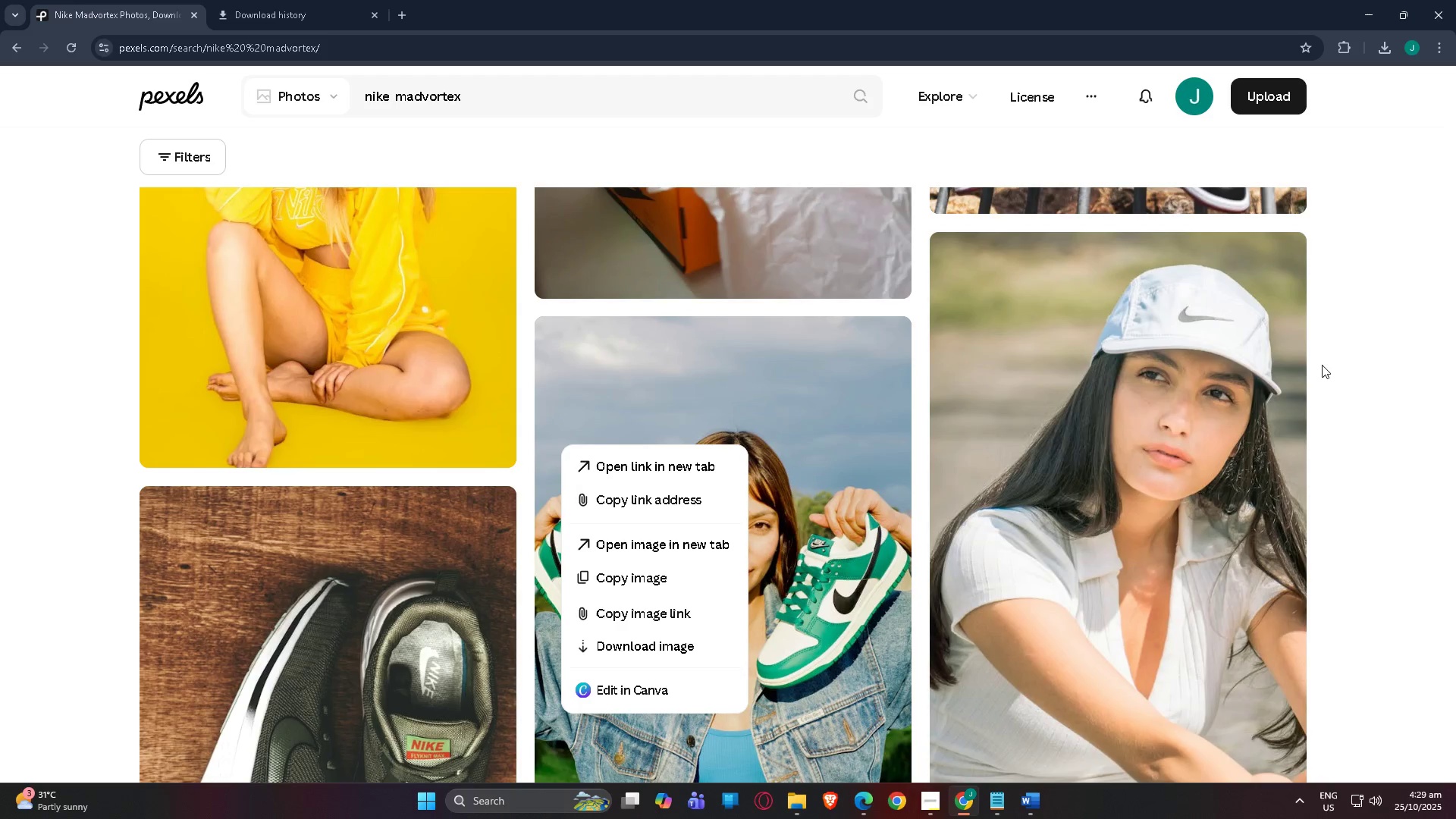 
scroll: coordinate [539, 384], scroll_direction: down, amount: 268.0
 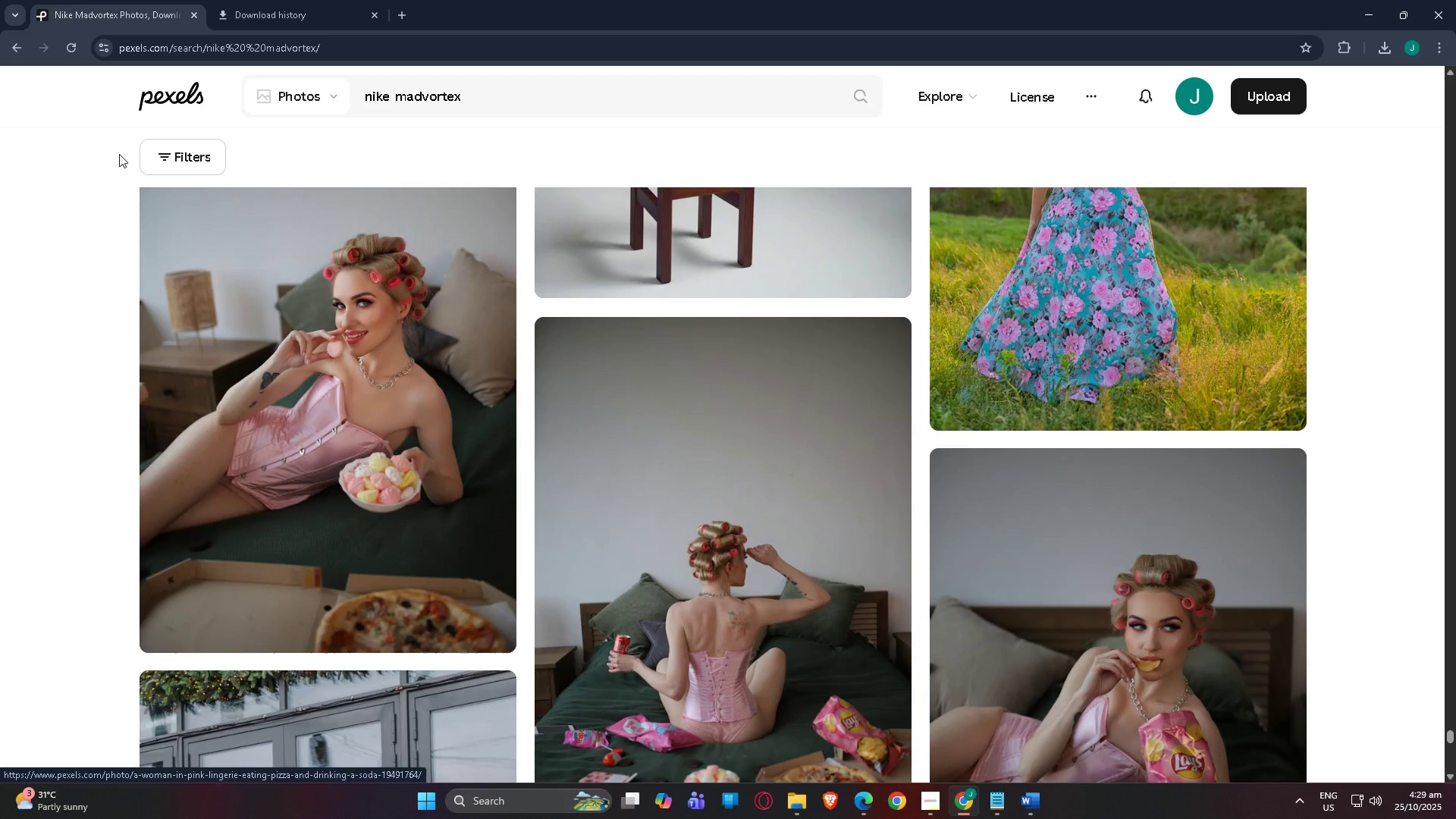 
left_click([161, 159])
 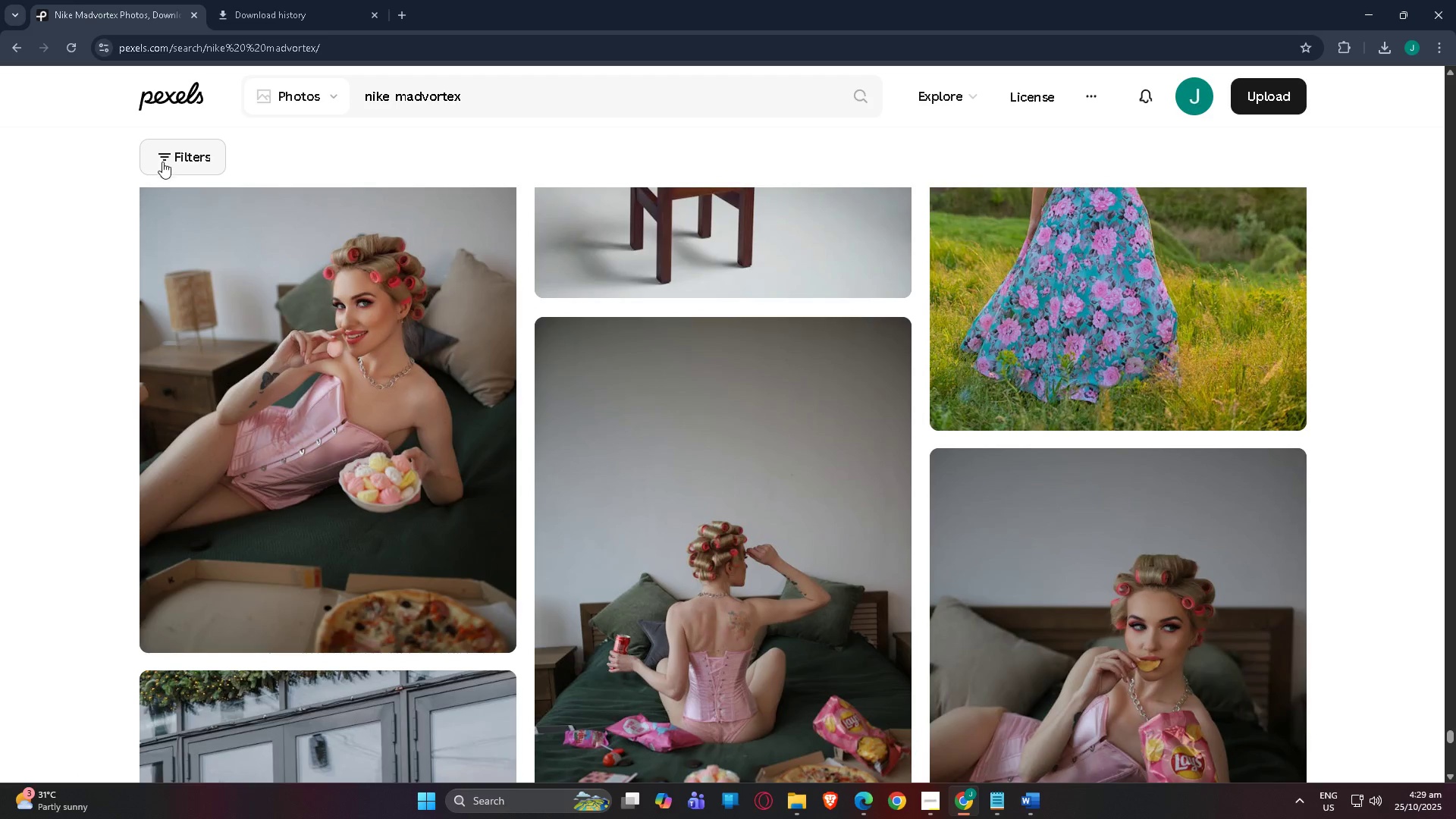 
scroll: coordinate [206, 343], scroll_direction: down, amount: 3.0
 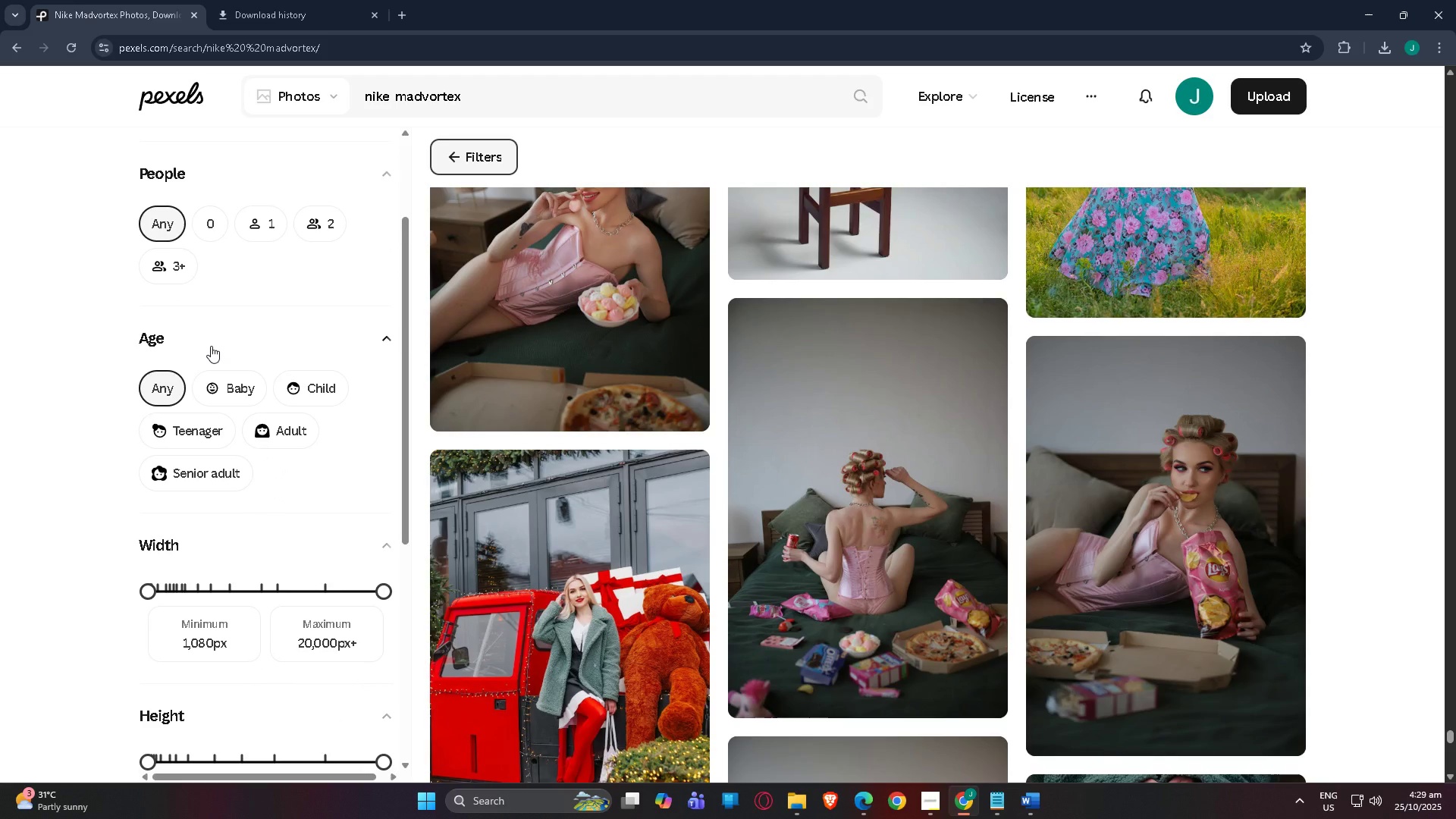 
scroll: coordinate [211, 346], scroll_direction: up, amount: 2.0
 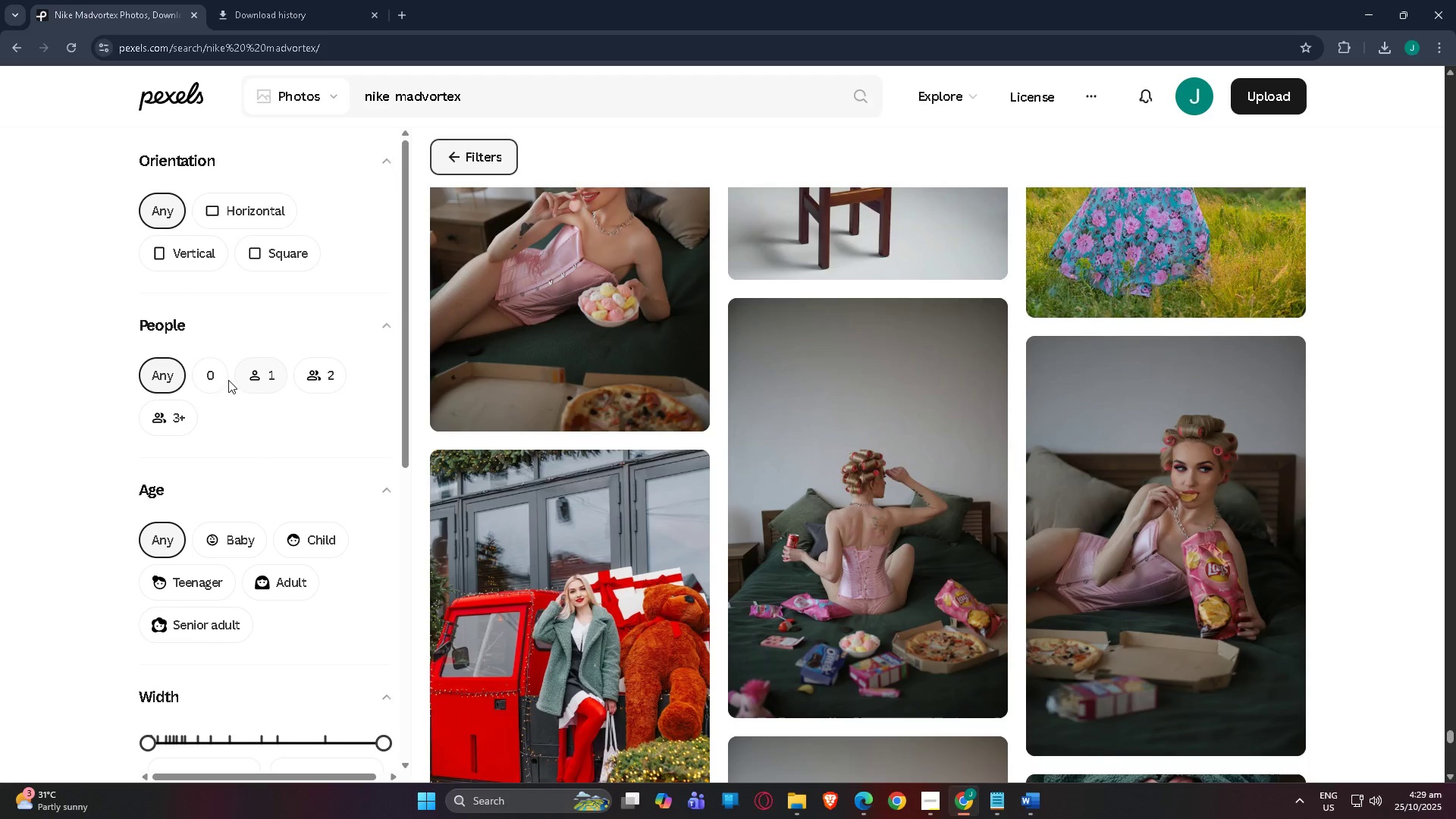 
left_click([217, 378])
 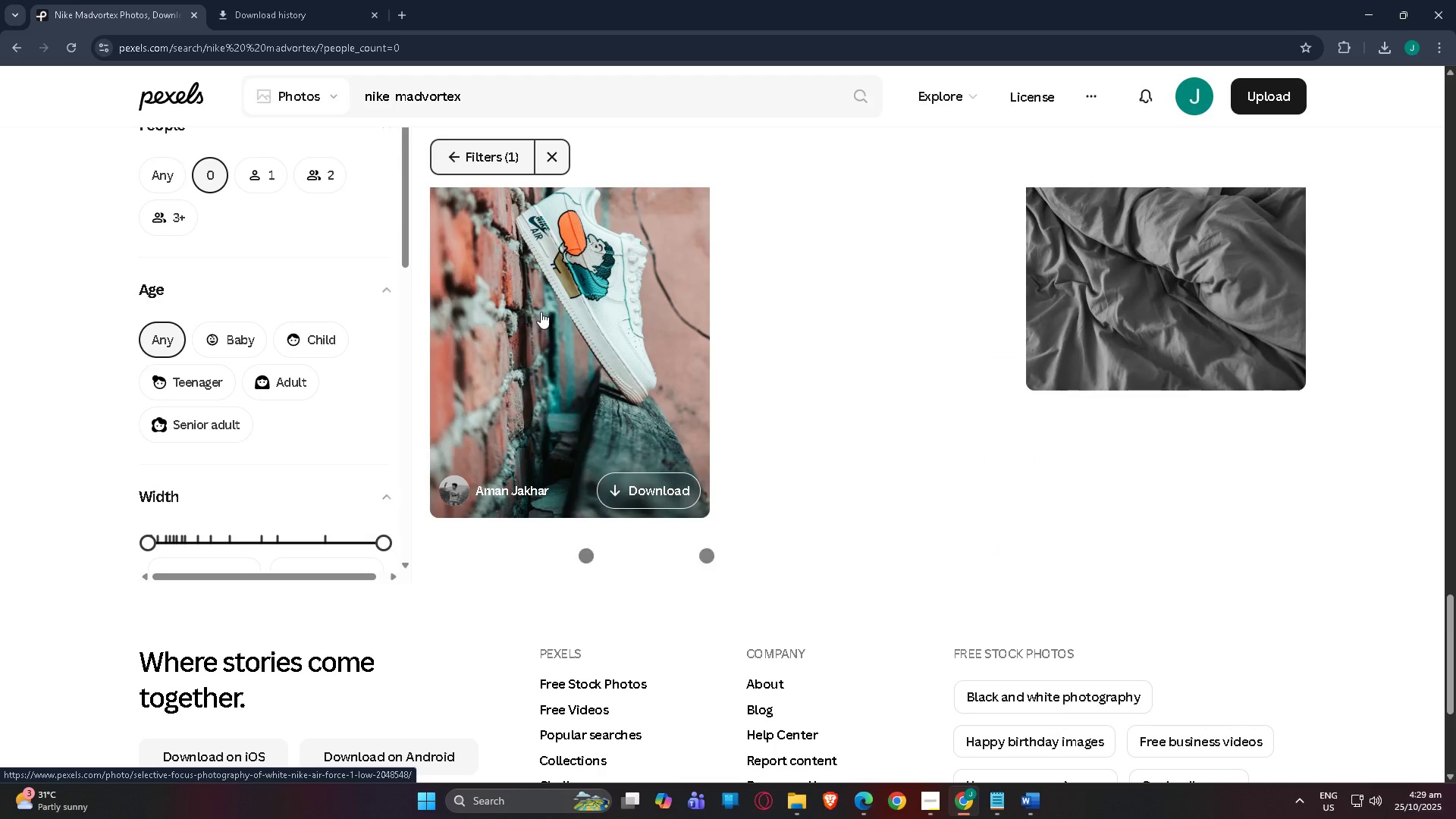 
wait(6.83)
 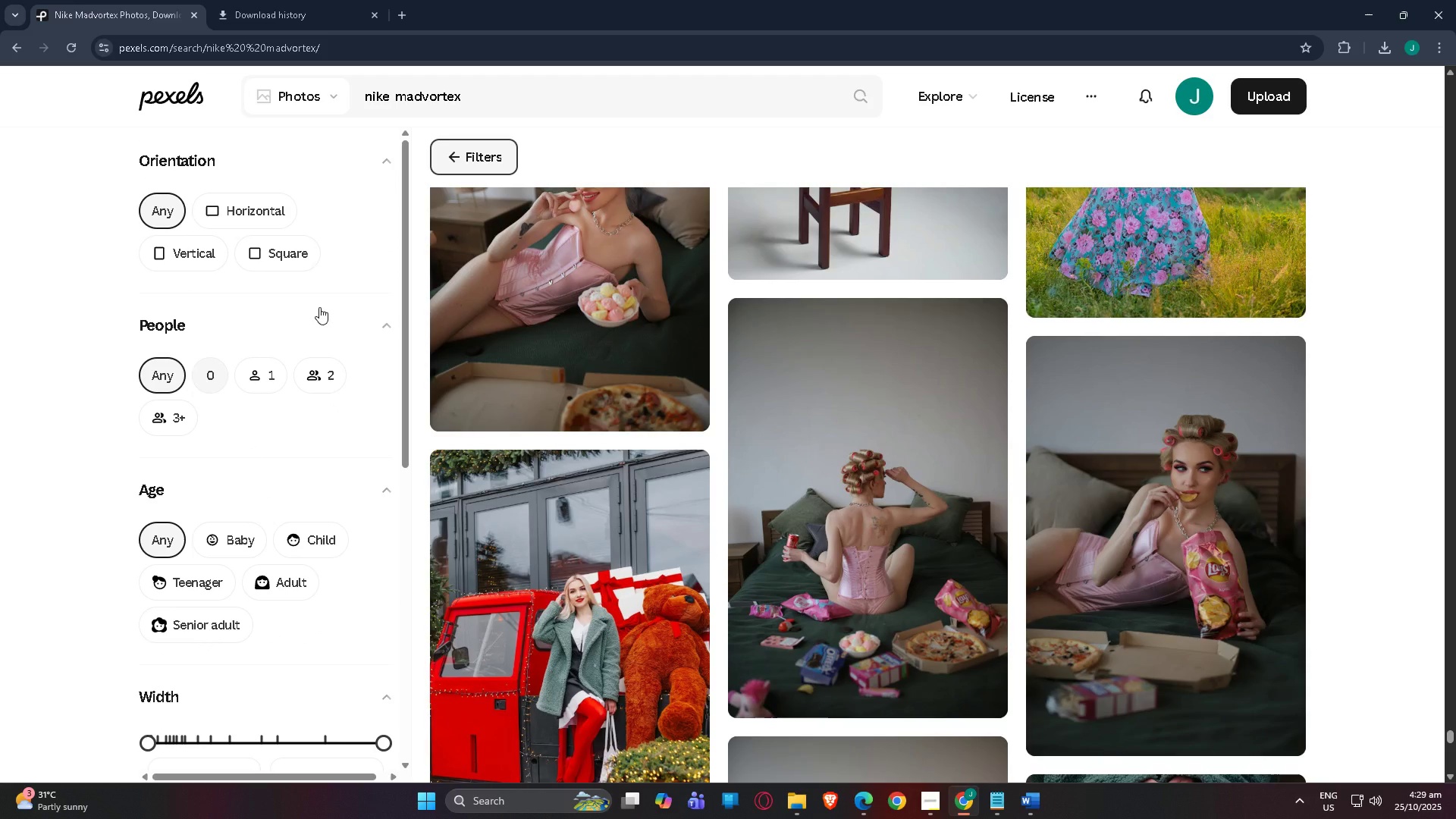 
scroll: coordinate [749, 336], scroll_direction: down, amount: 52.0
 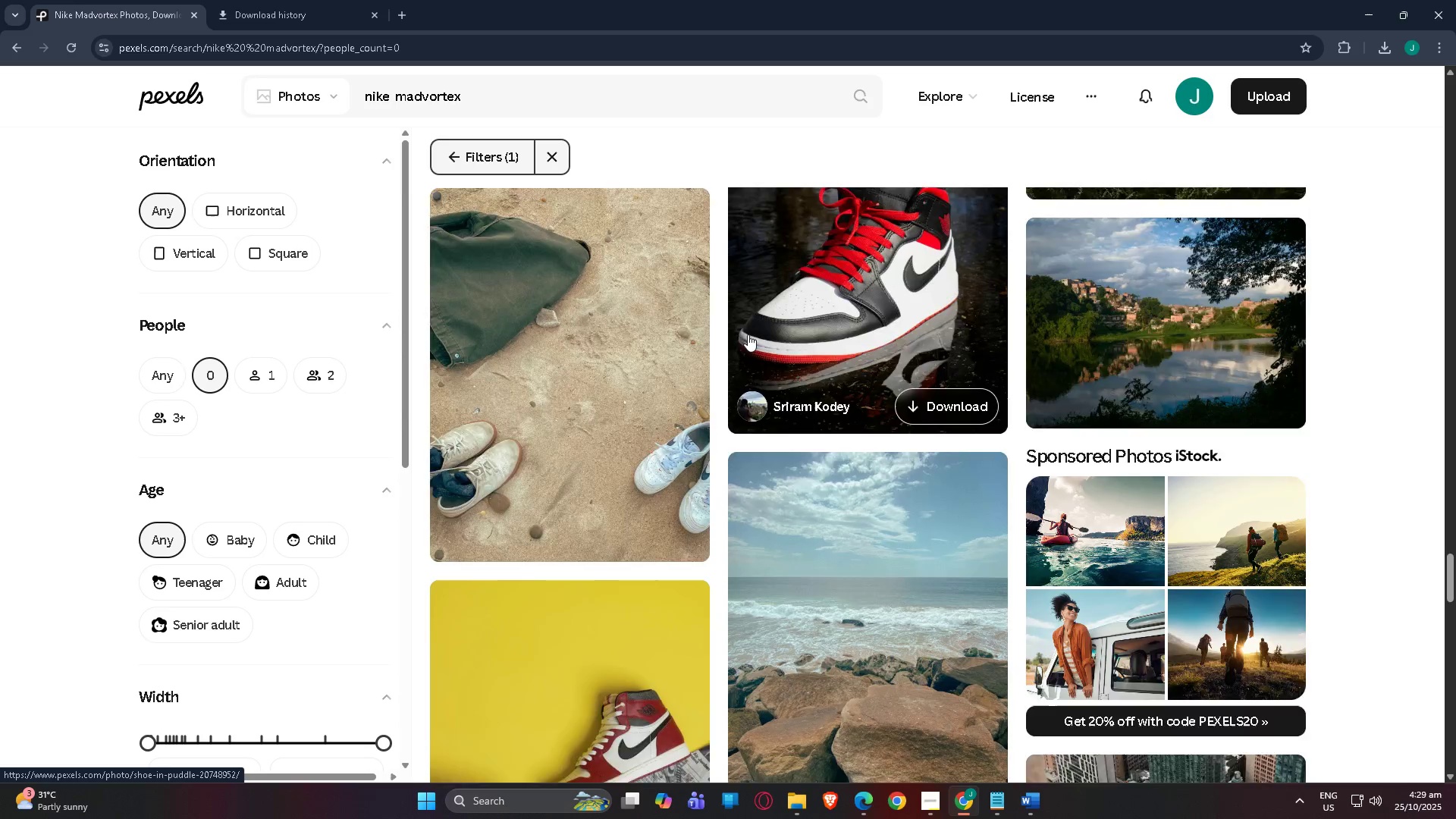 
scroll: coordinate [734, 347], scroll_direction: down, amount: 40.0
 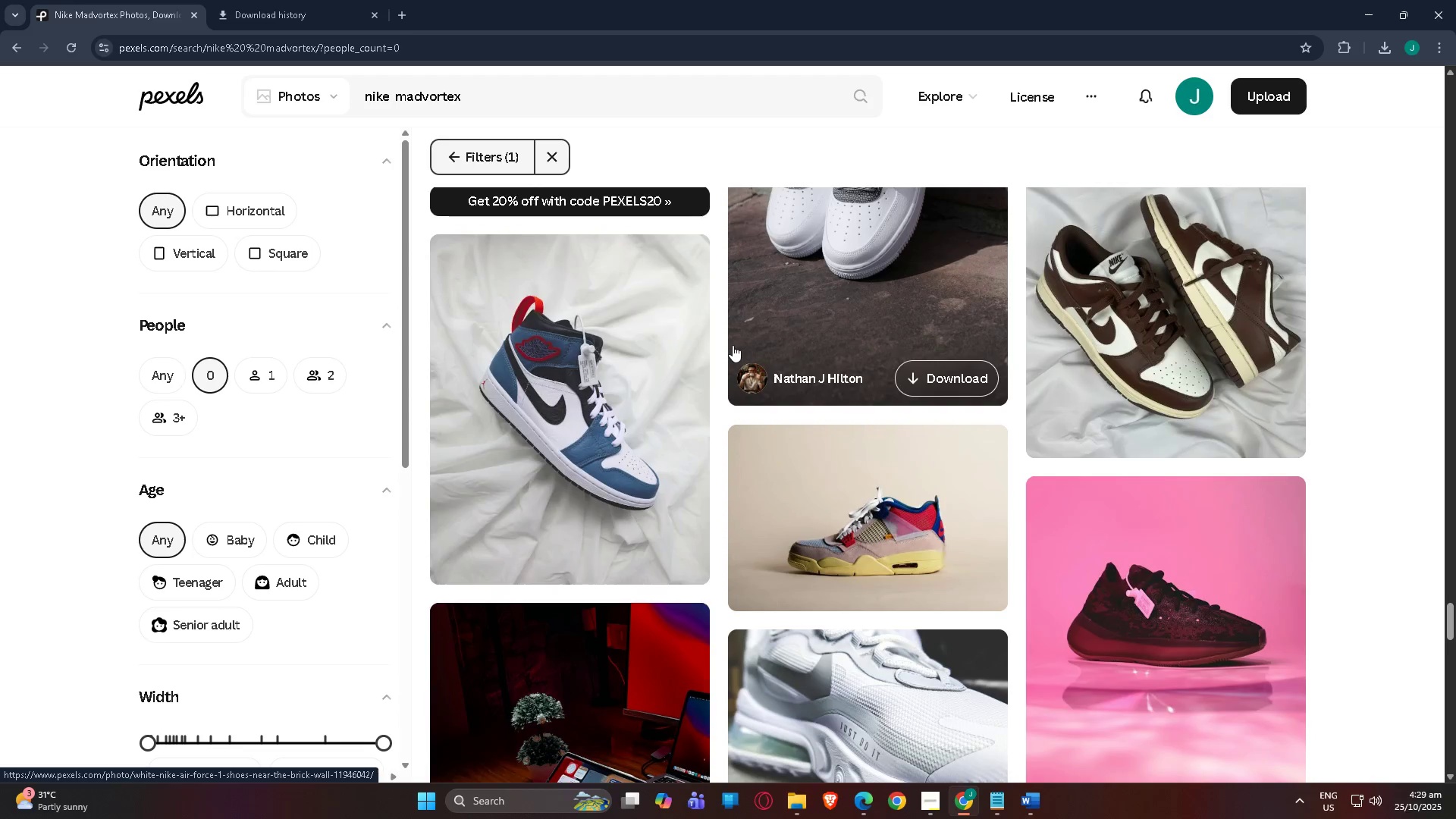 
scroll: coordinate [733, 345], scroll_direction: down, amount: 4.0
 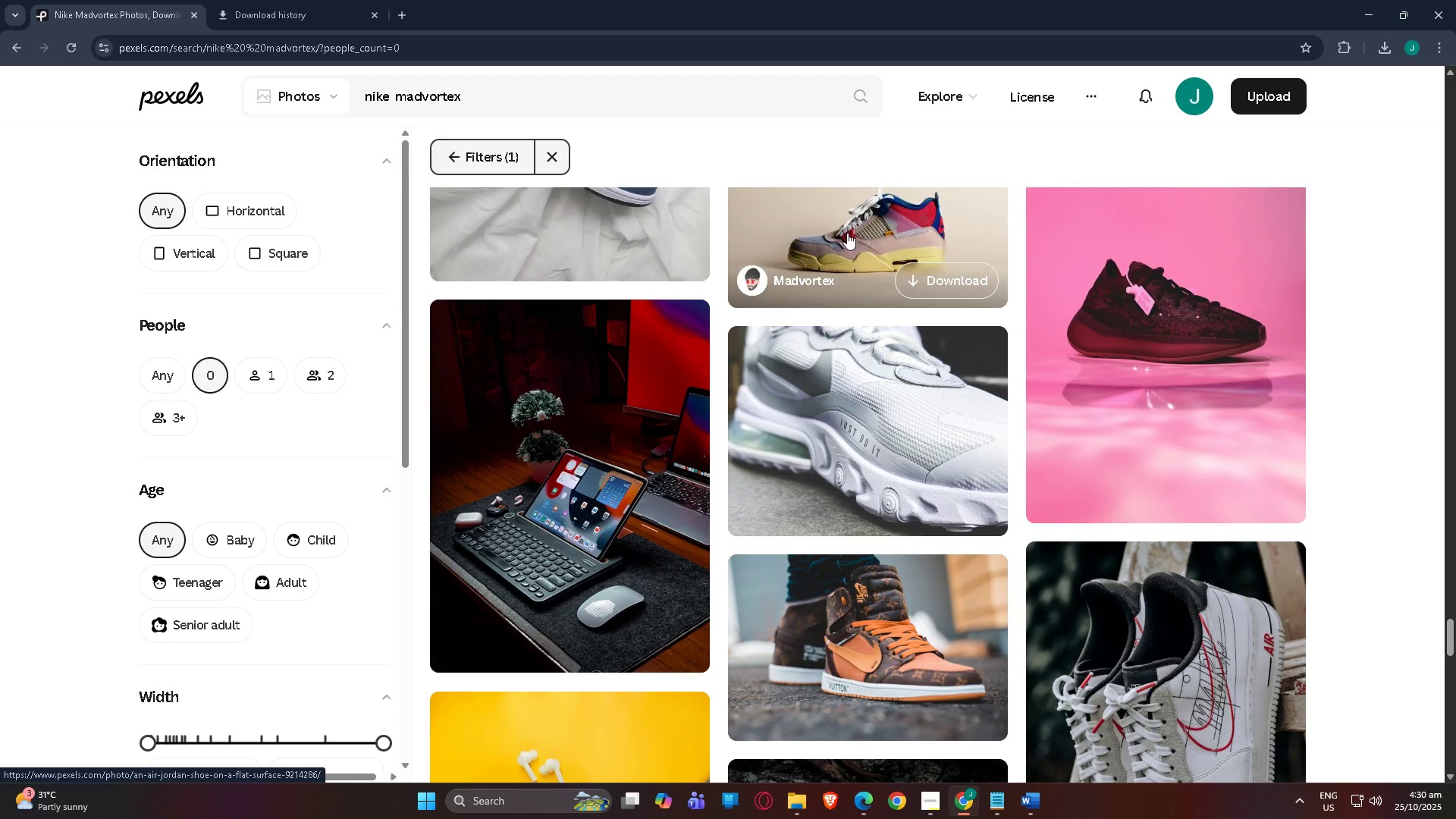 
left_click([847, 233])
 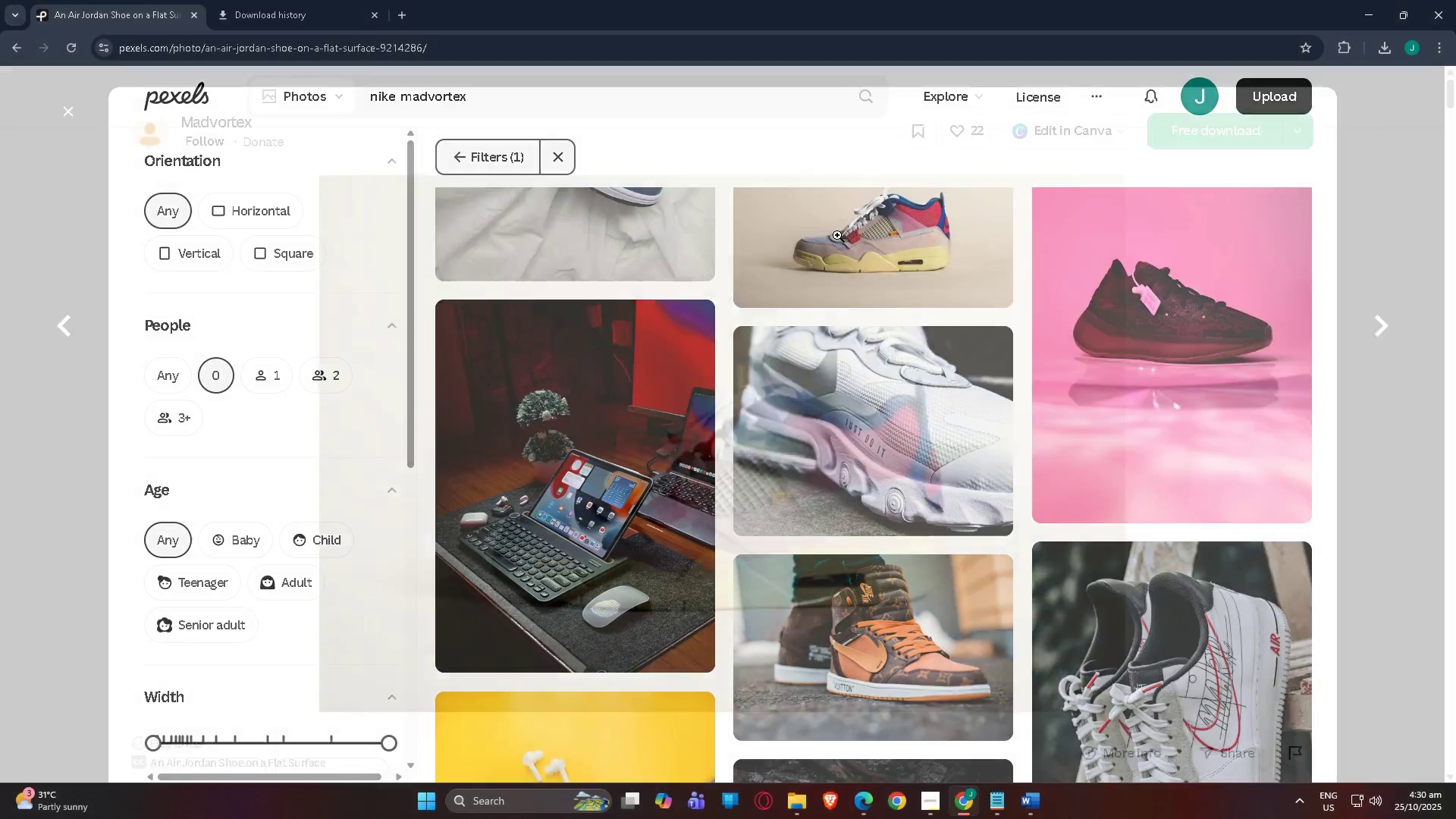 
left_click([451, 46])
 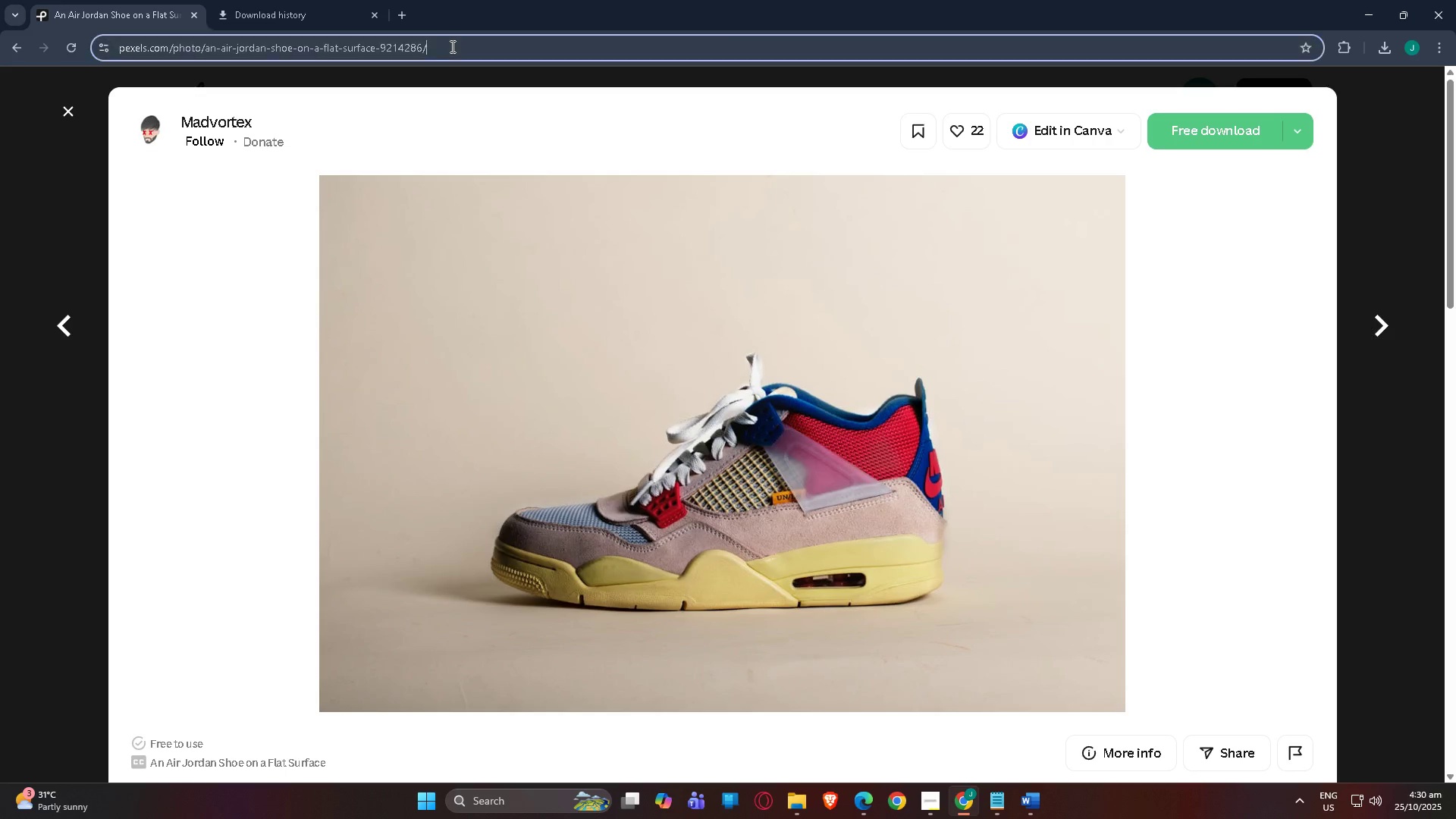 
key(Control+ControlLeft)
 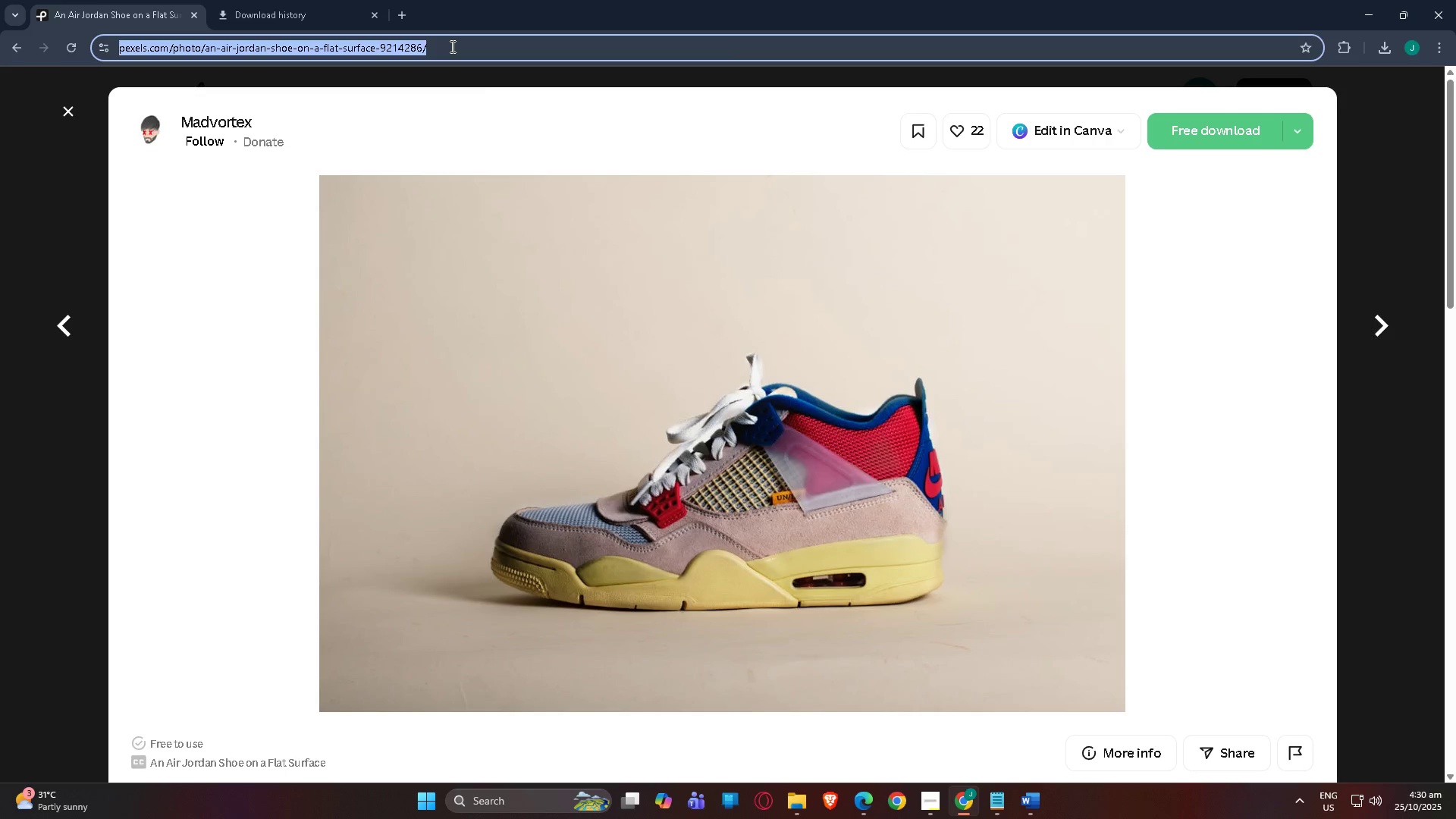 
key(Control+C)
 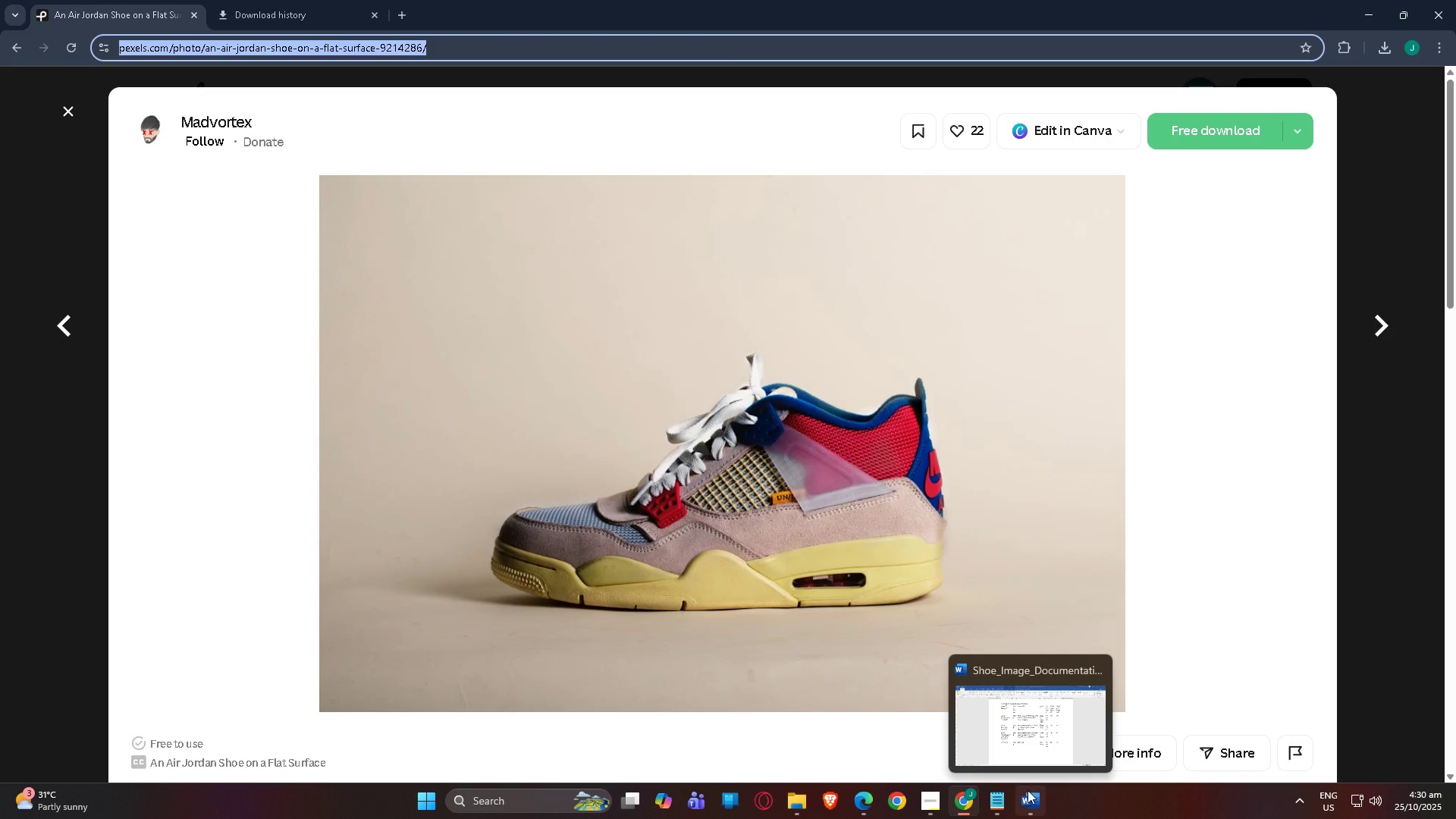 
left_click([1028, 790])
 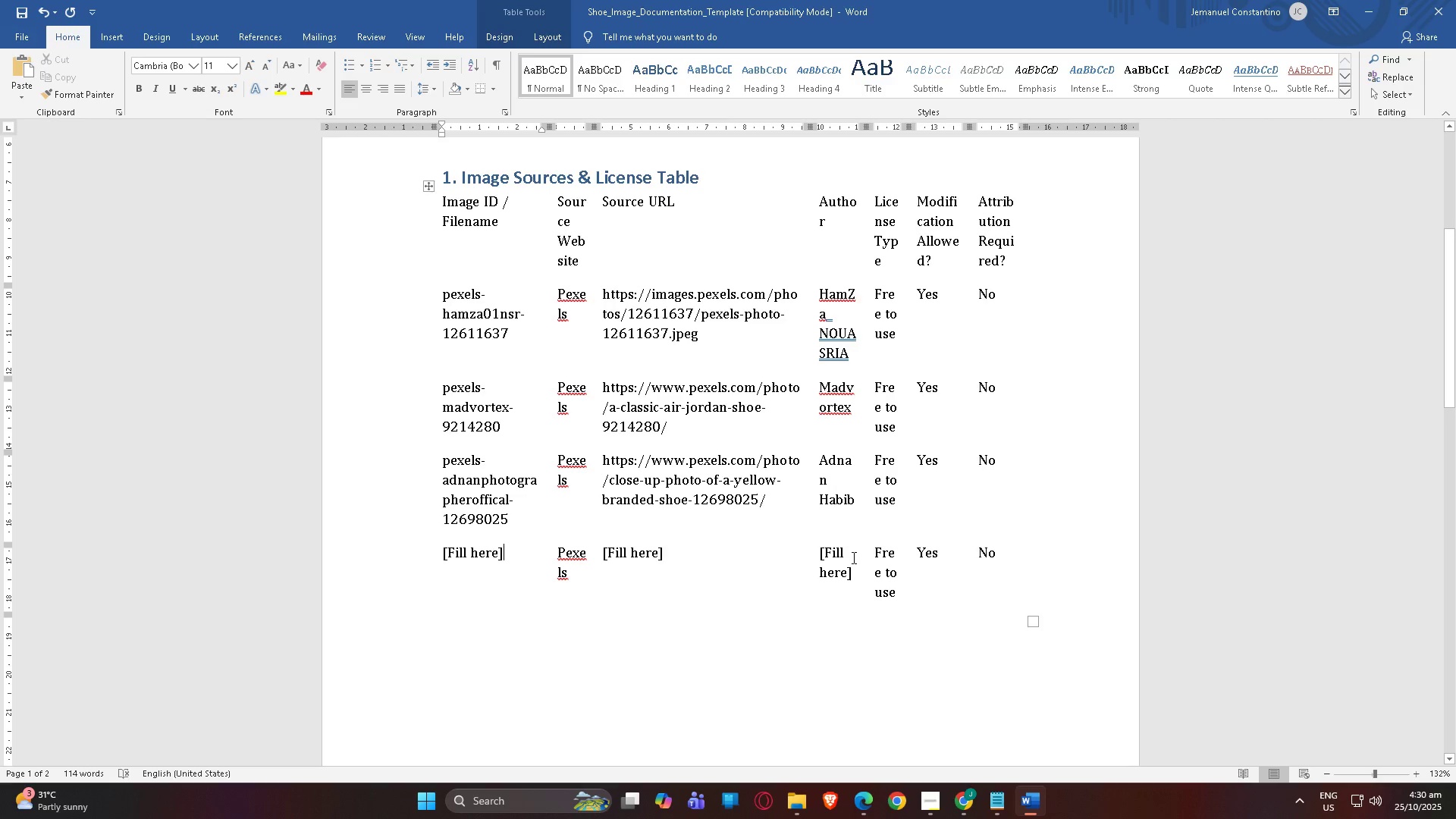 
left_click_drag(start_coordinate=[851, 564], to_coordinate=[811, 550])
 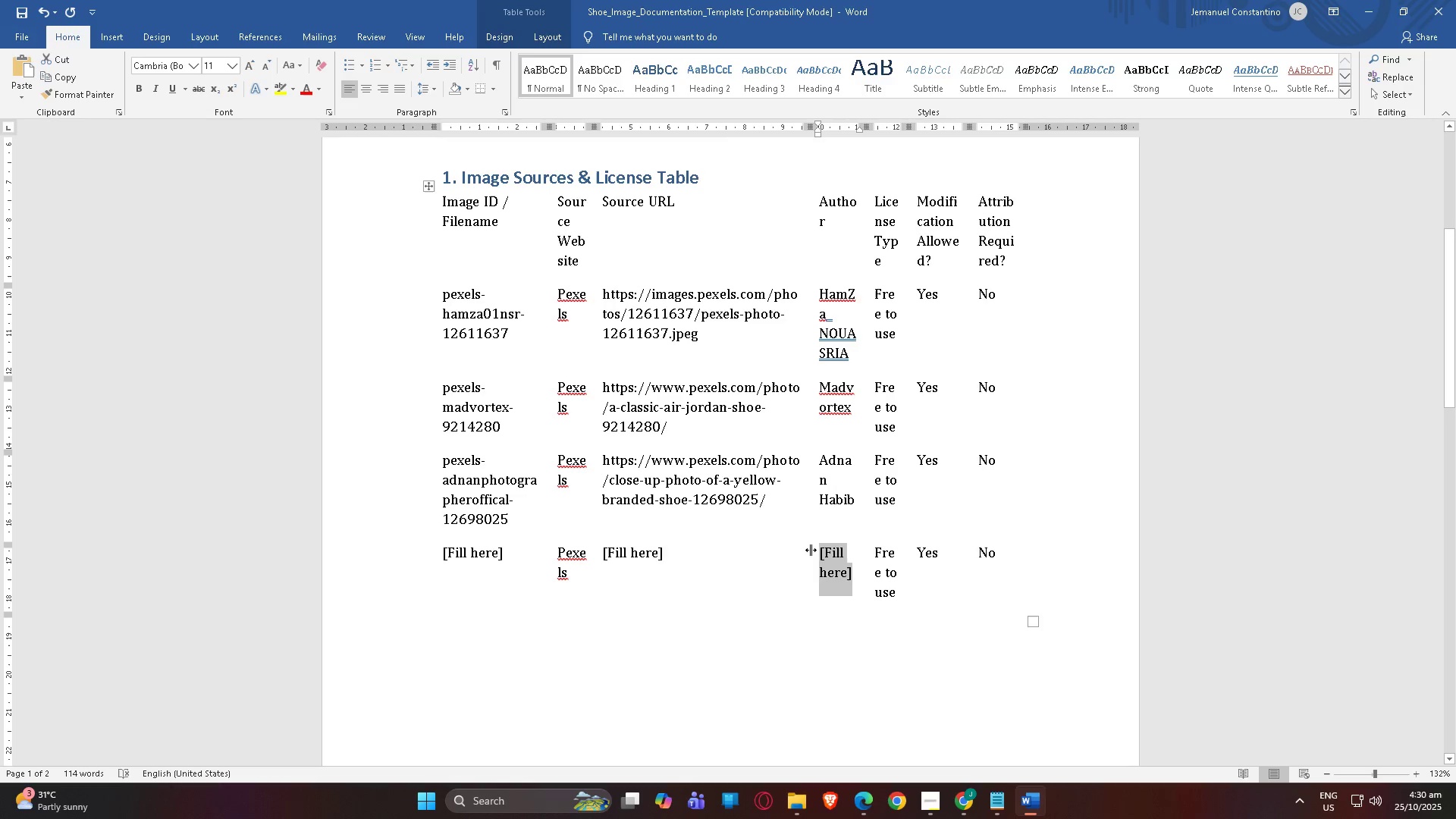 
type(MadV)
key(Backspace)
type(voryt)
key(Backspace)
type(ex)
 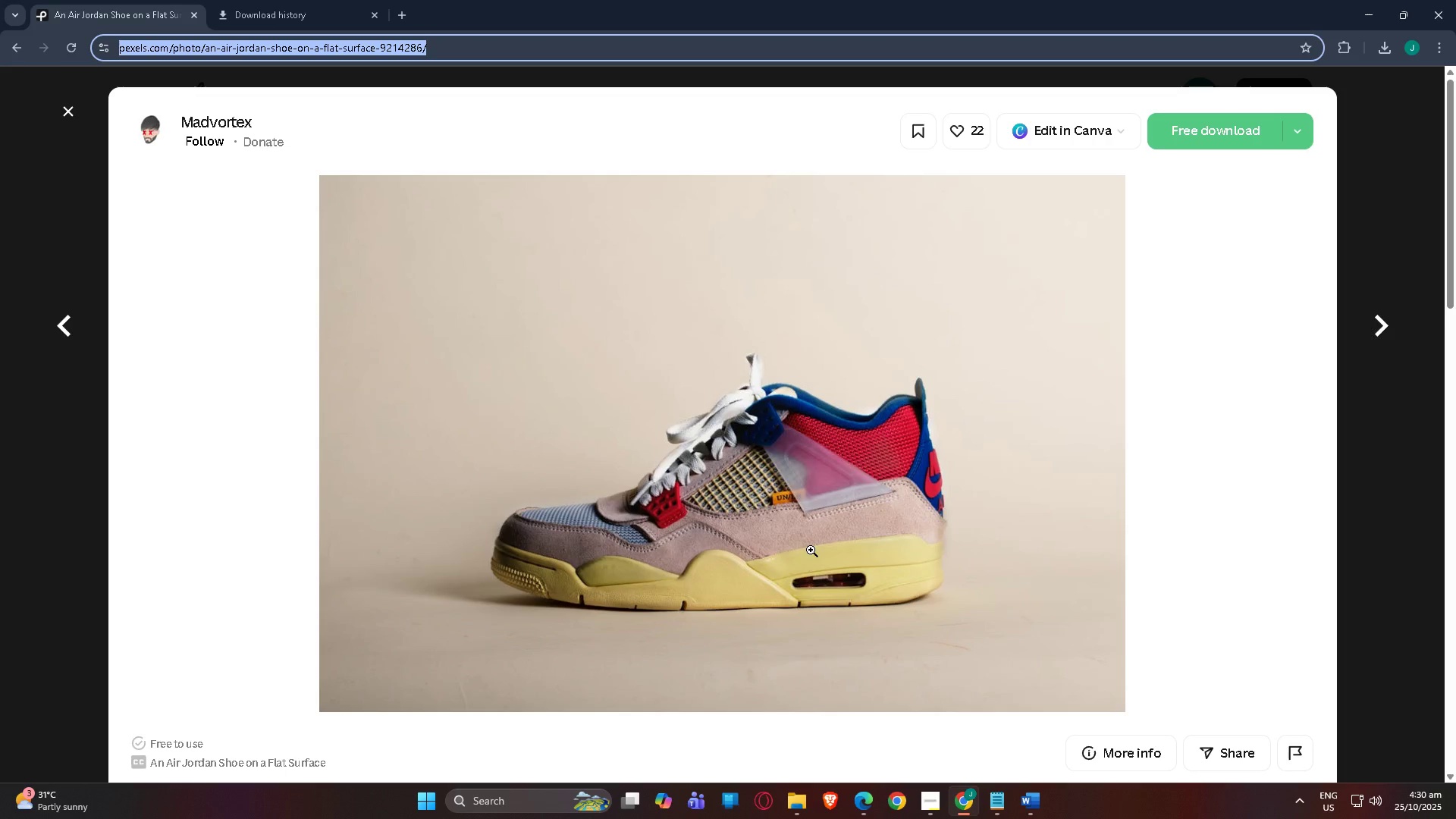 
 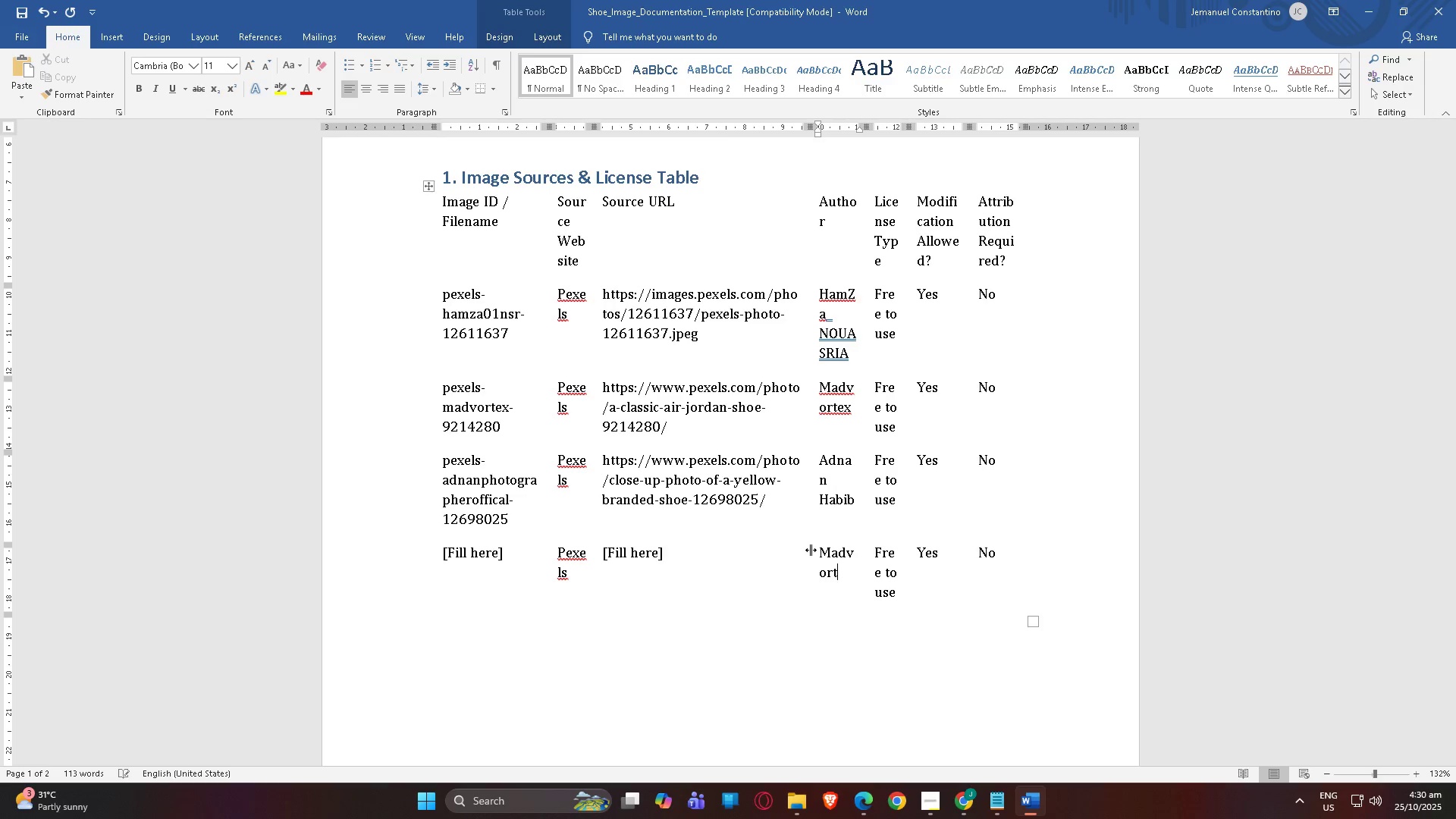 
key(Alt+AltLeft)
 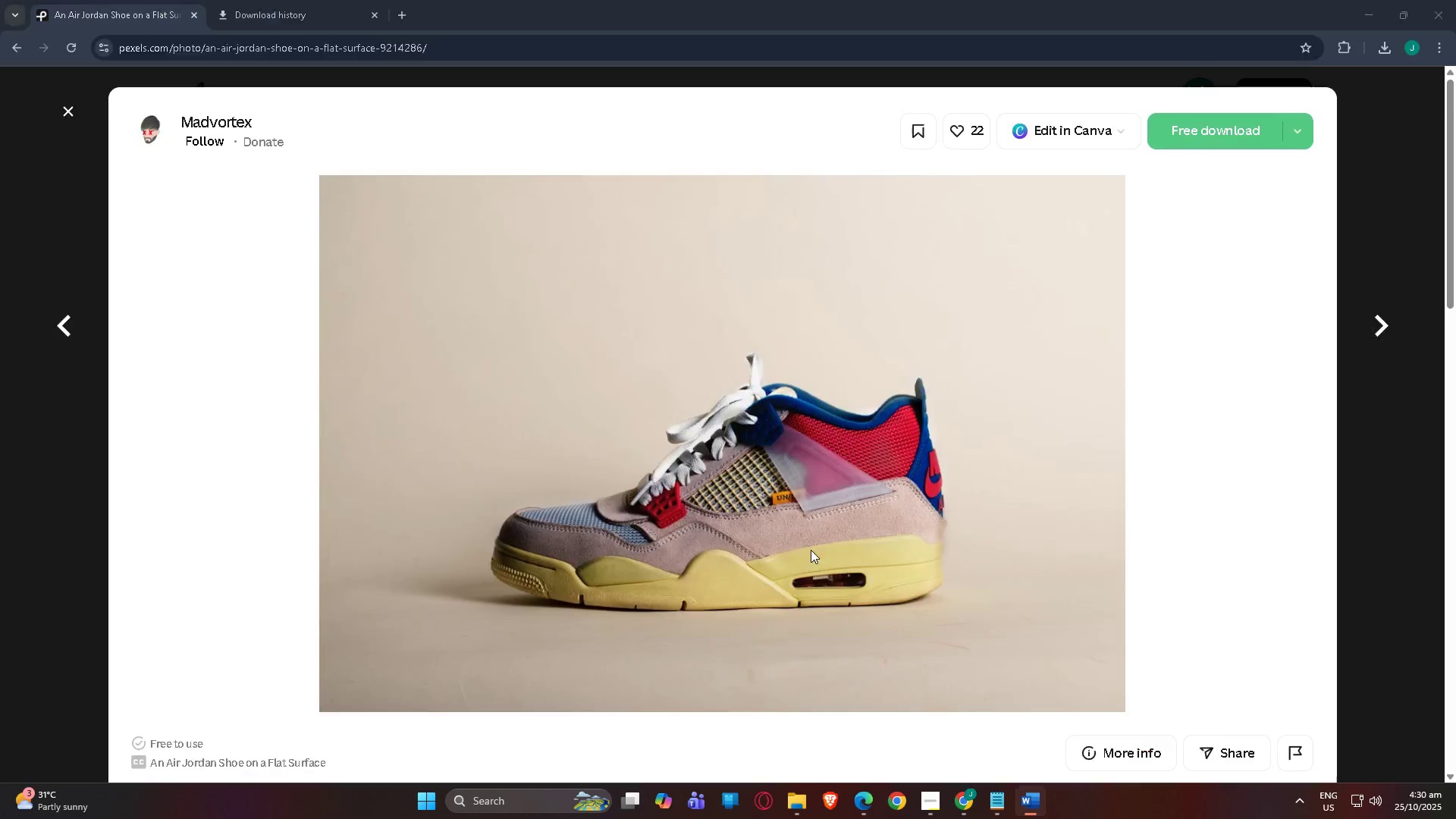 
key(Alt+Tab)
 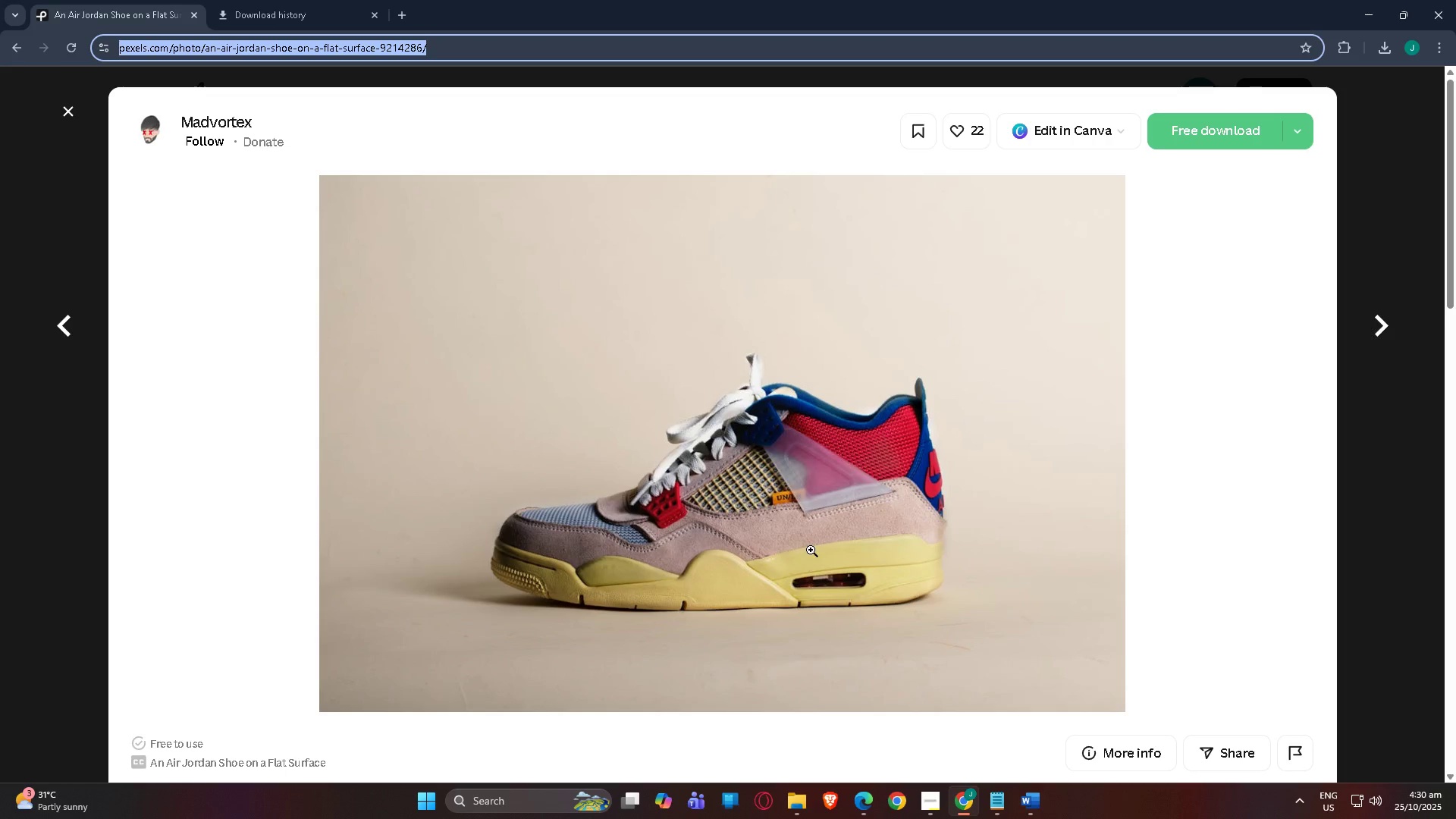 
key(Alt+AltLeft)
 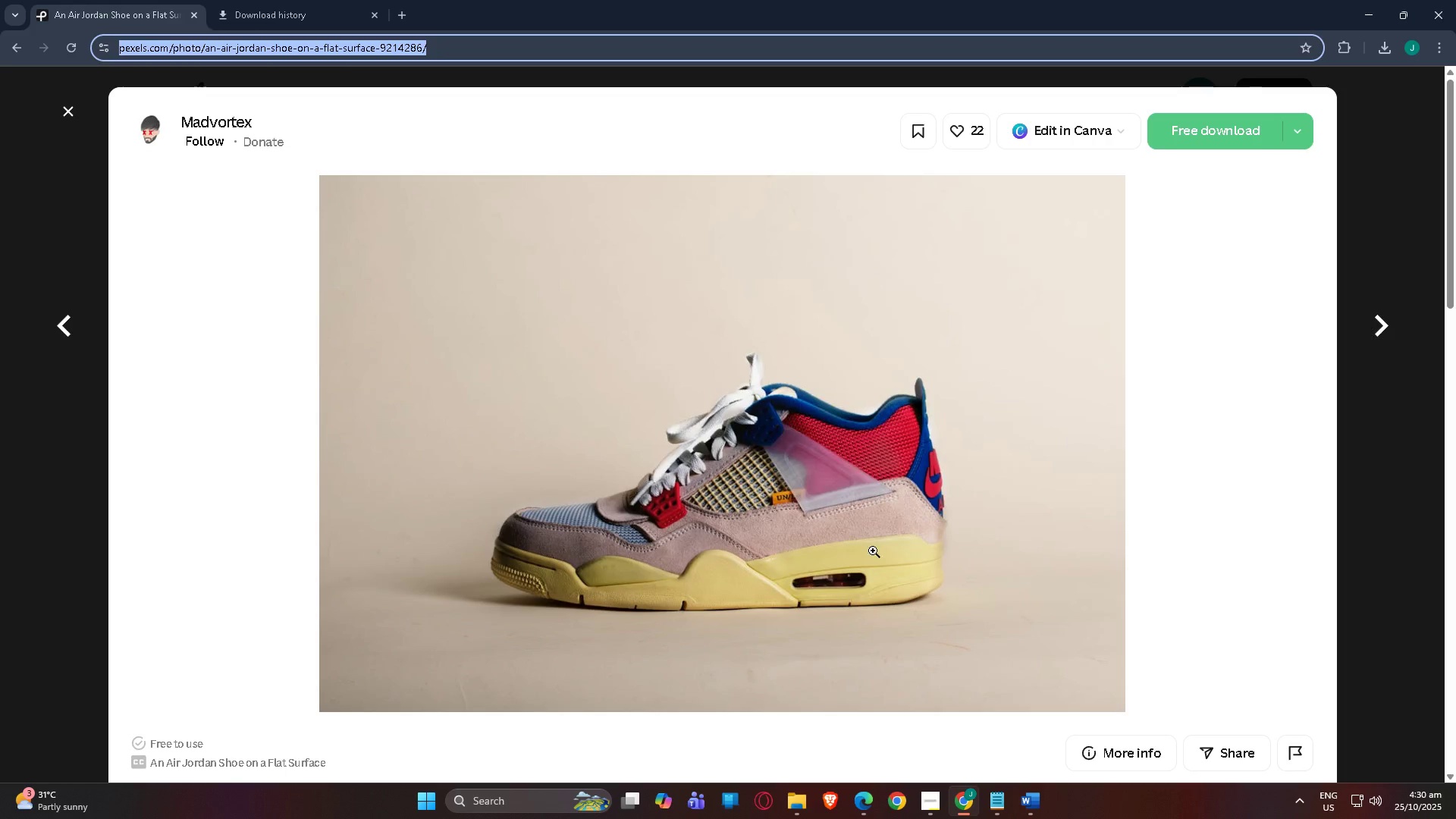 
key(Alt+Tab)
 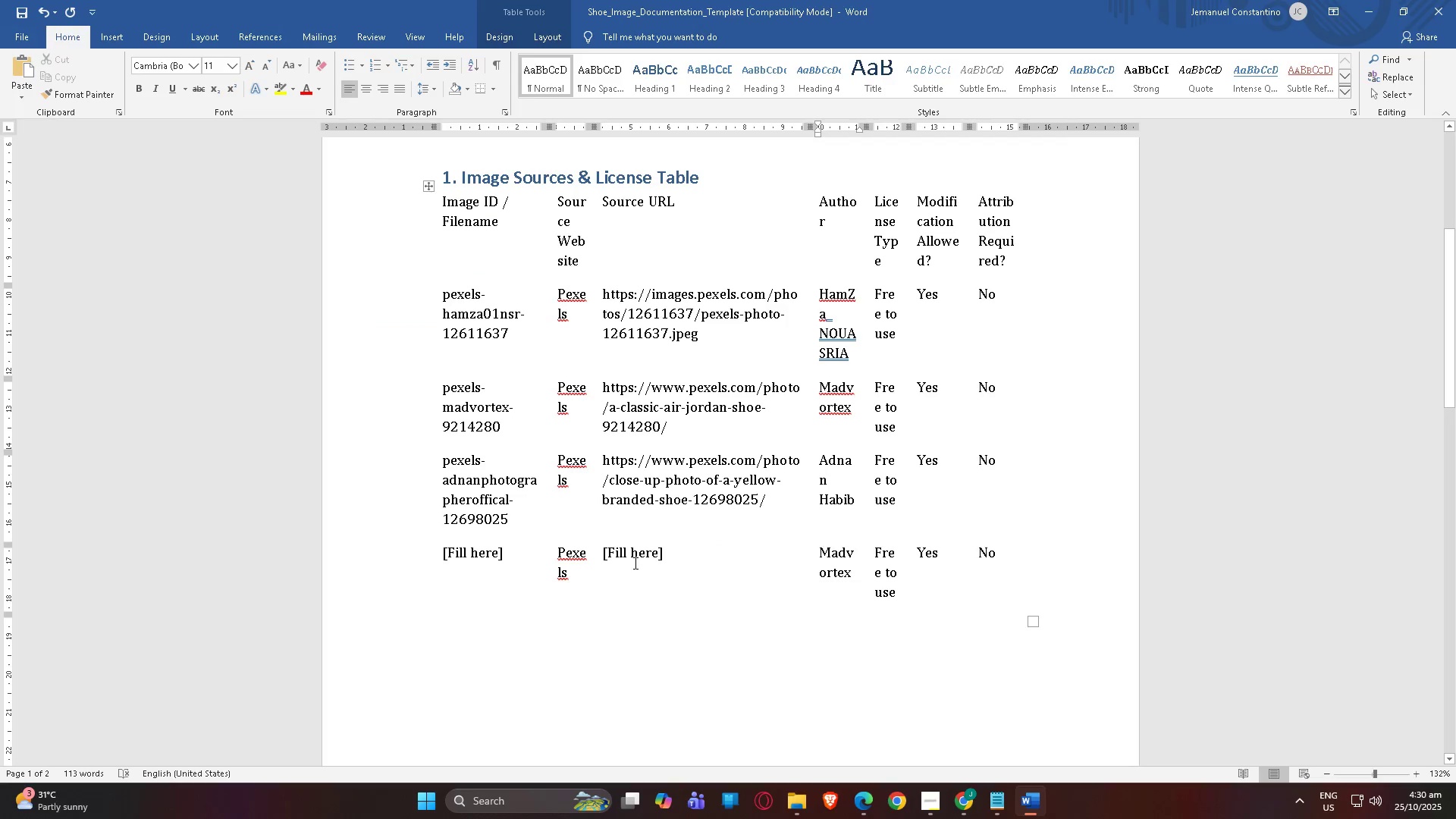 
left_click_drag(start_coordinate=[670, 560], to_coordinate=[598, 545])
 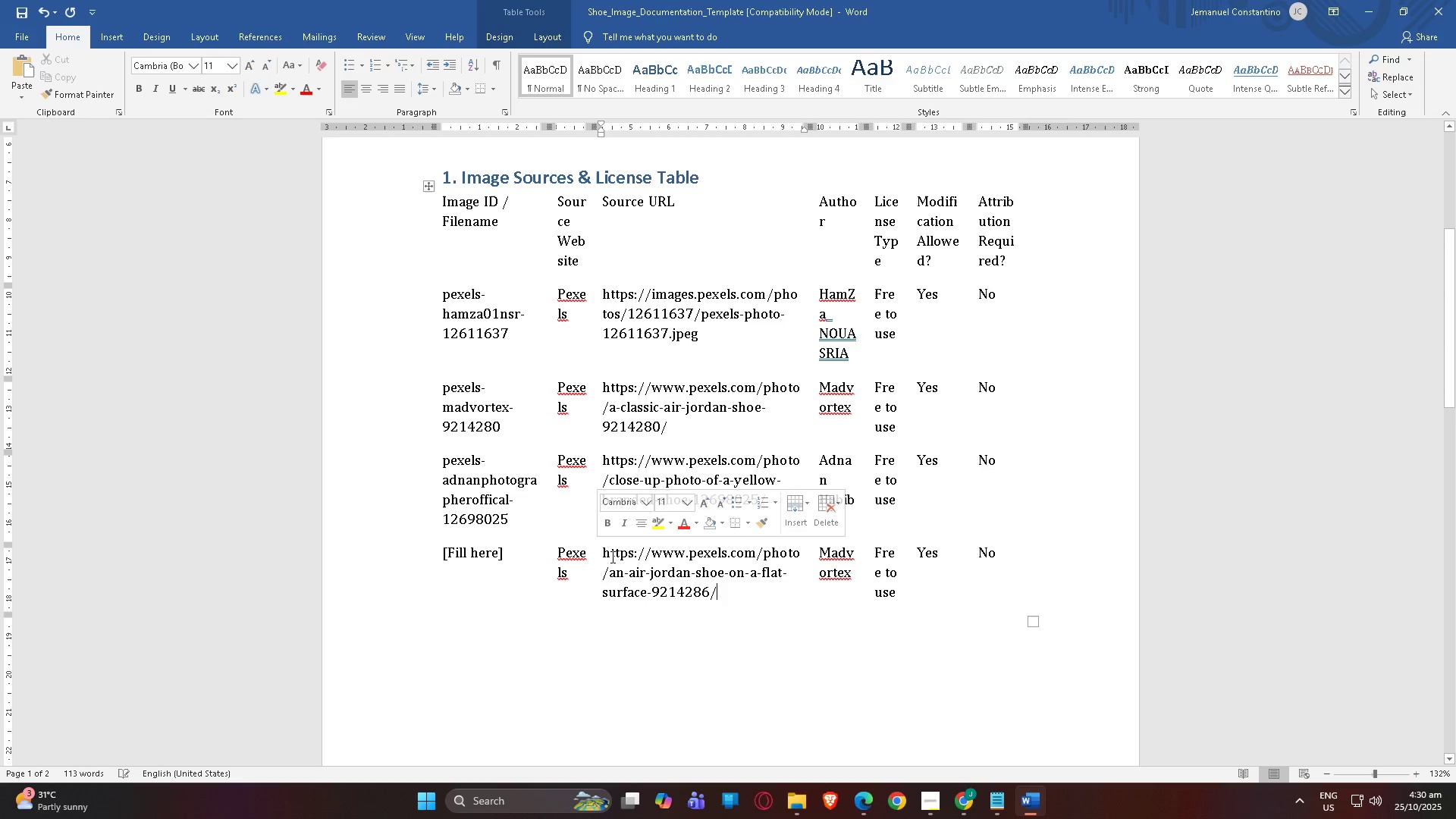 
key(Control+V)
 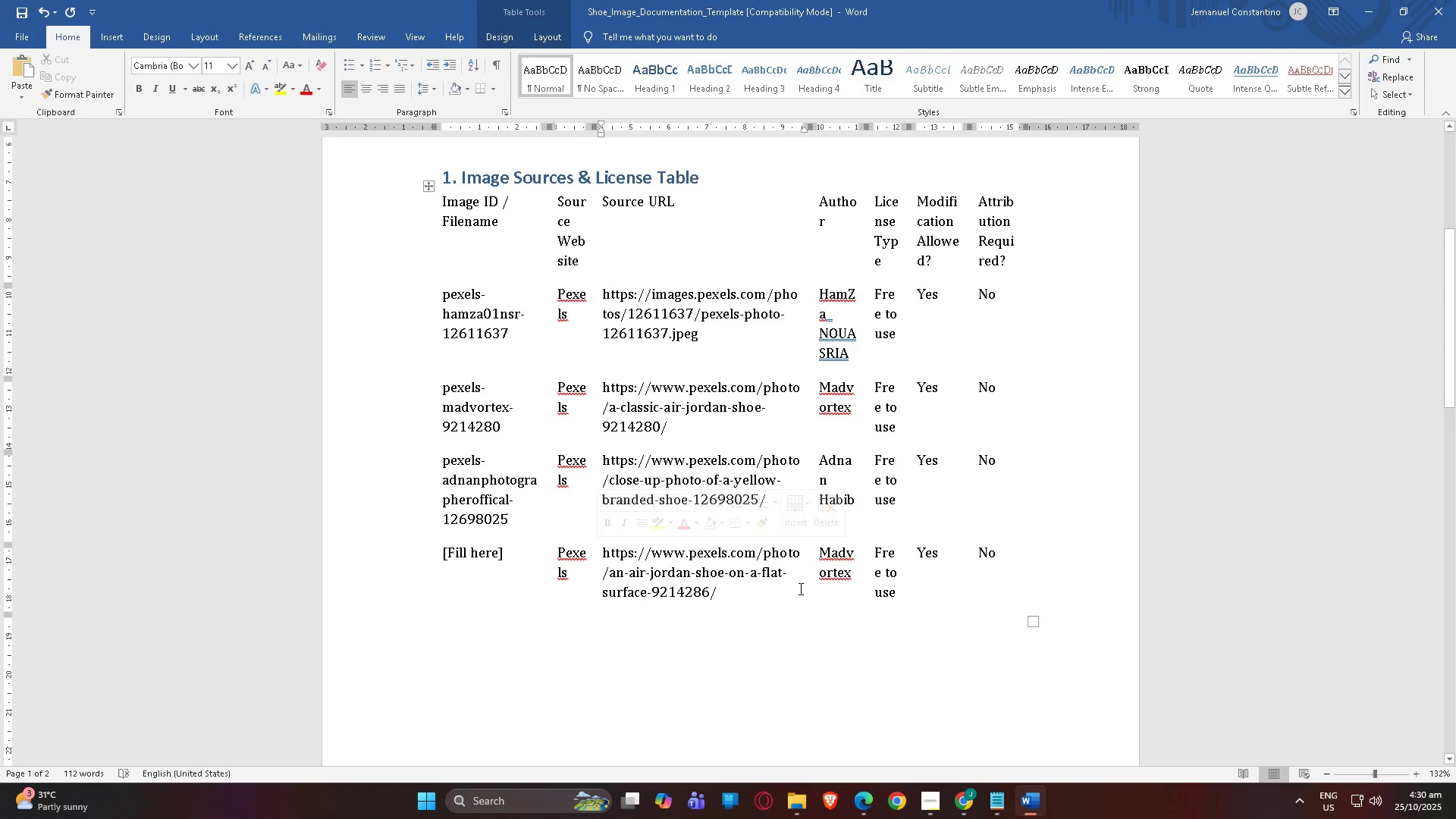 
hold_key(key=AltLeft, duration=0.54)
 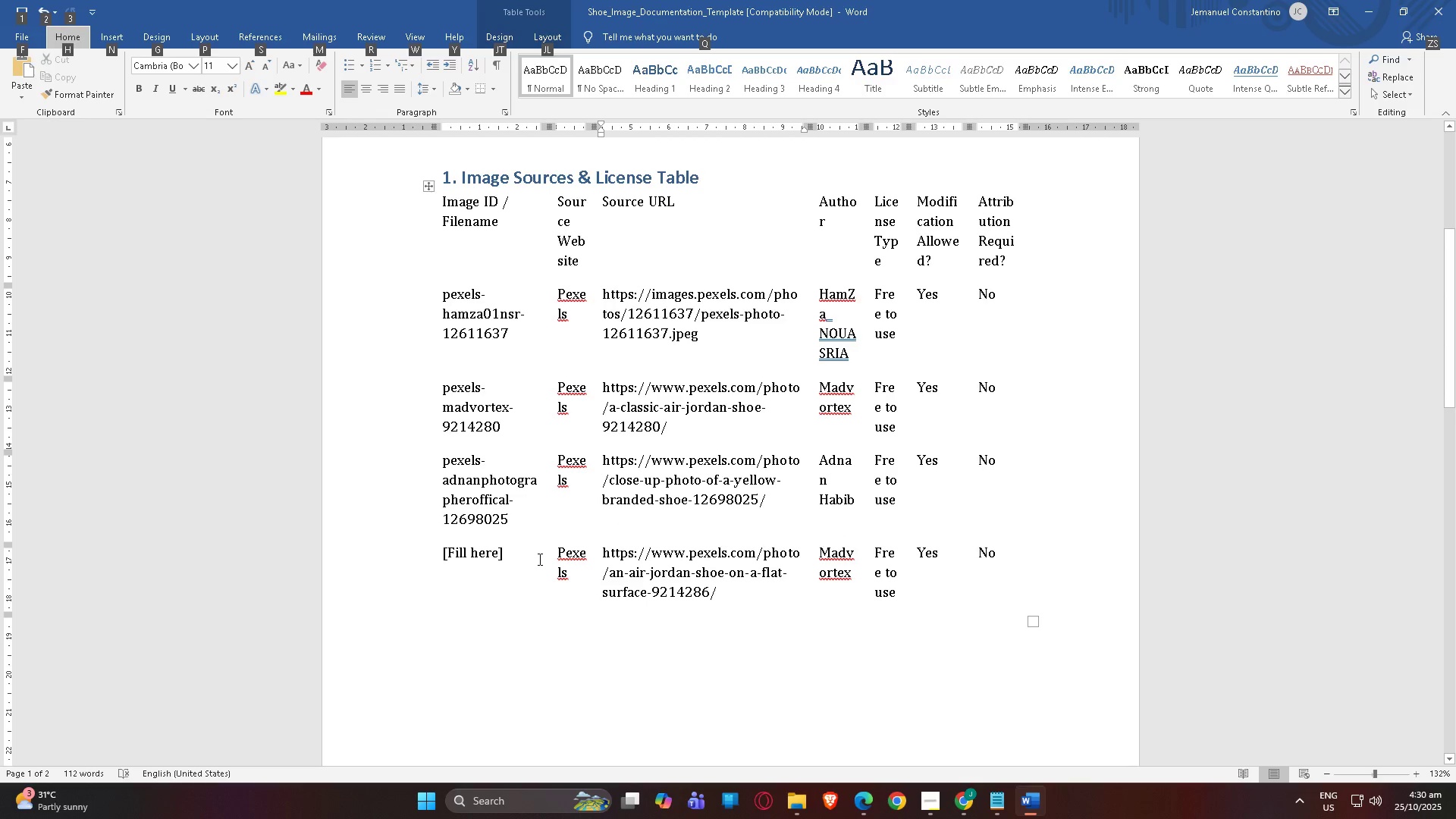 
wait(5.08)
 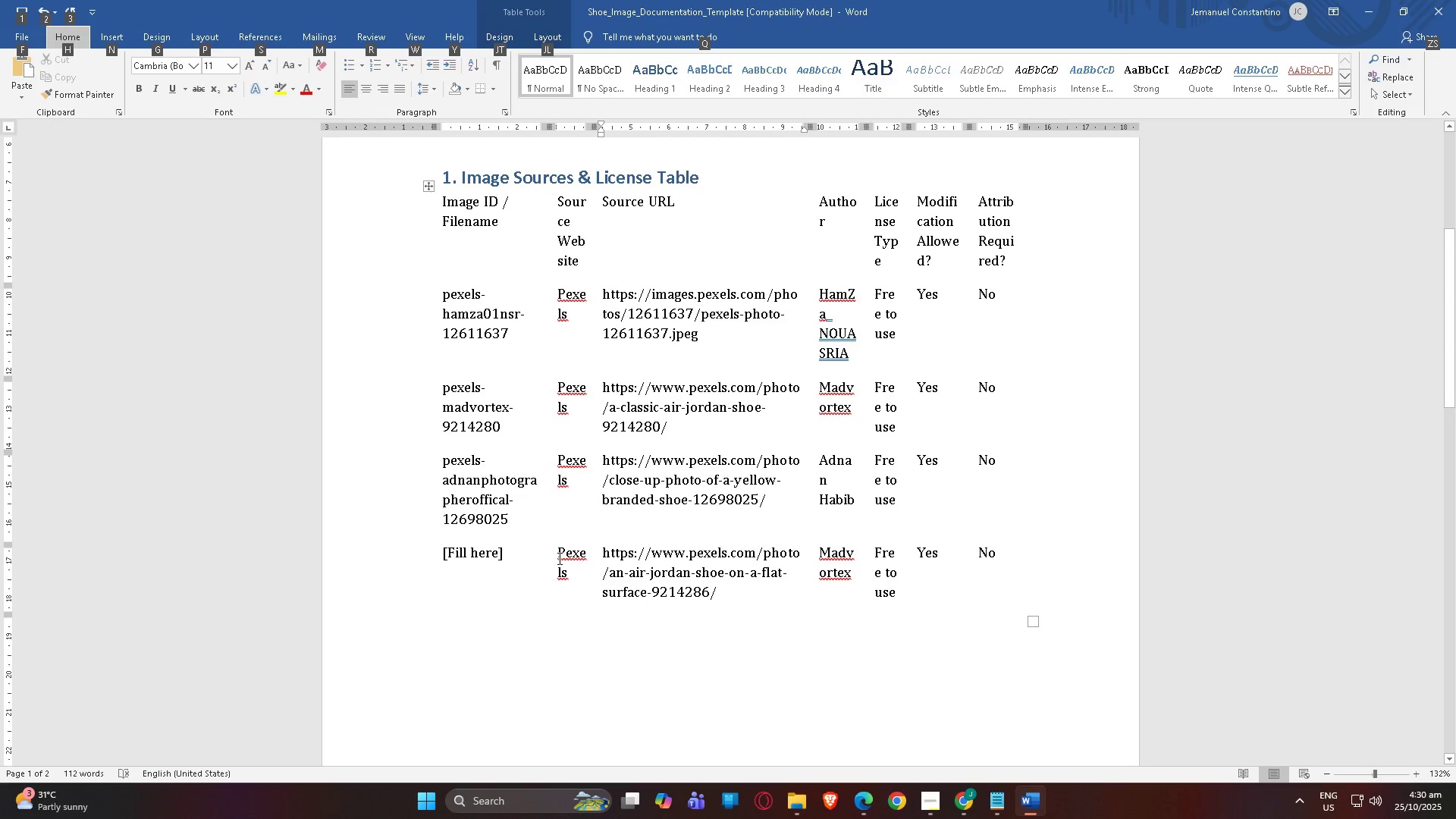 
left_click([526, 558])
 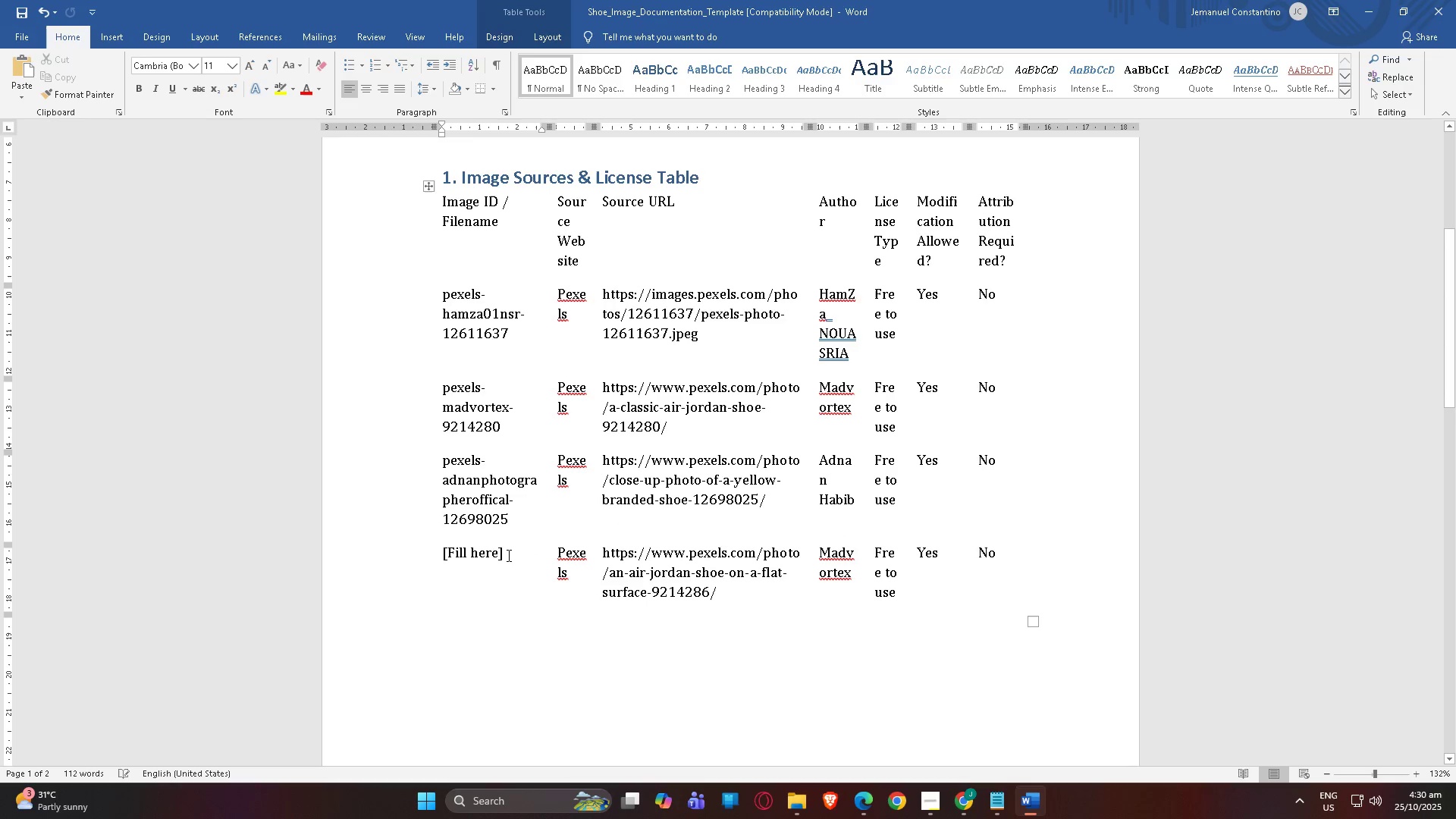 
left_click_drag(start_coordinate=[507, 555], to_coordinate=[443, 554])
 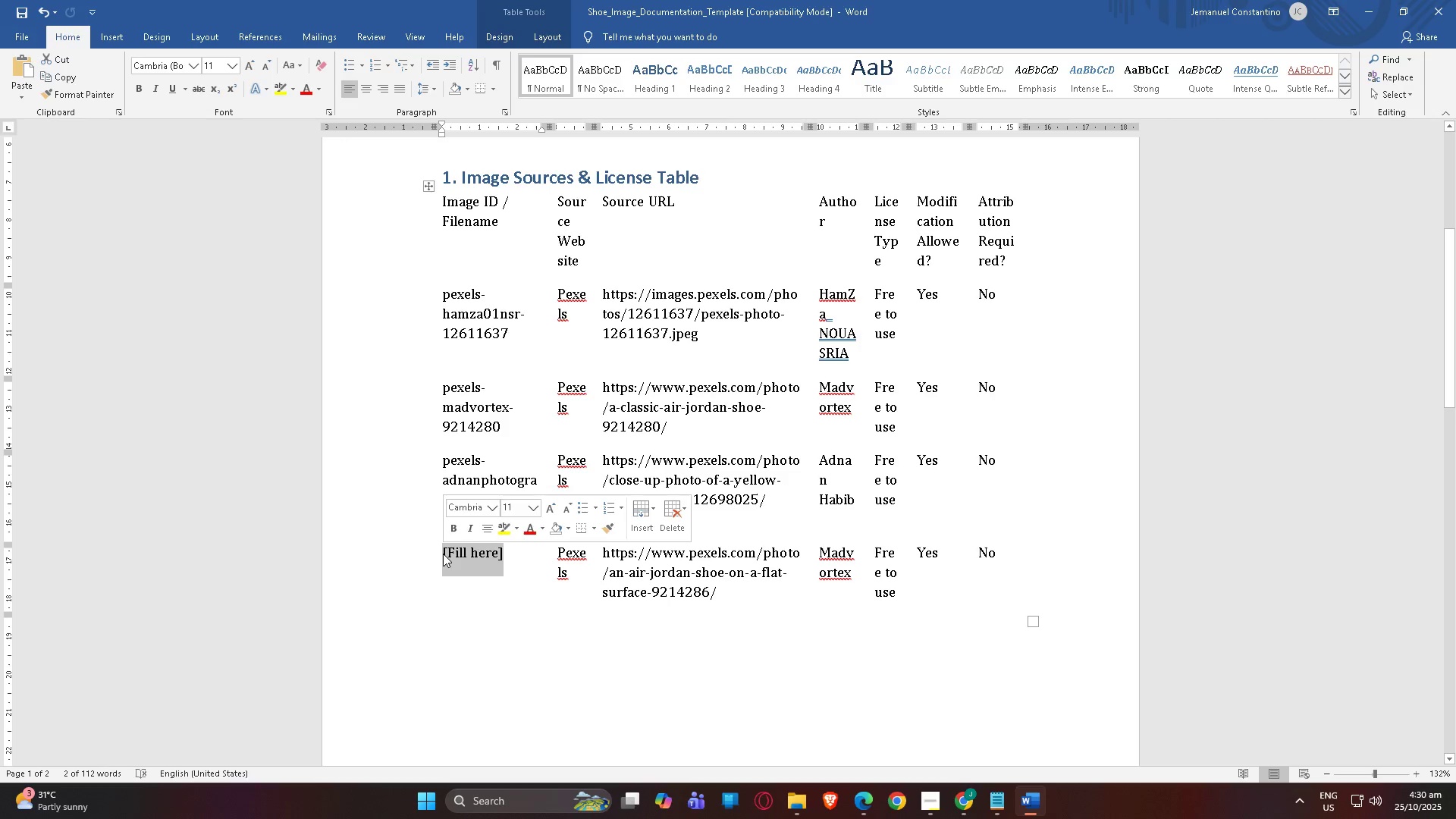 
key(Alt+AltLeft)
 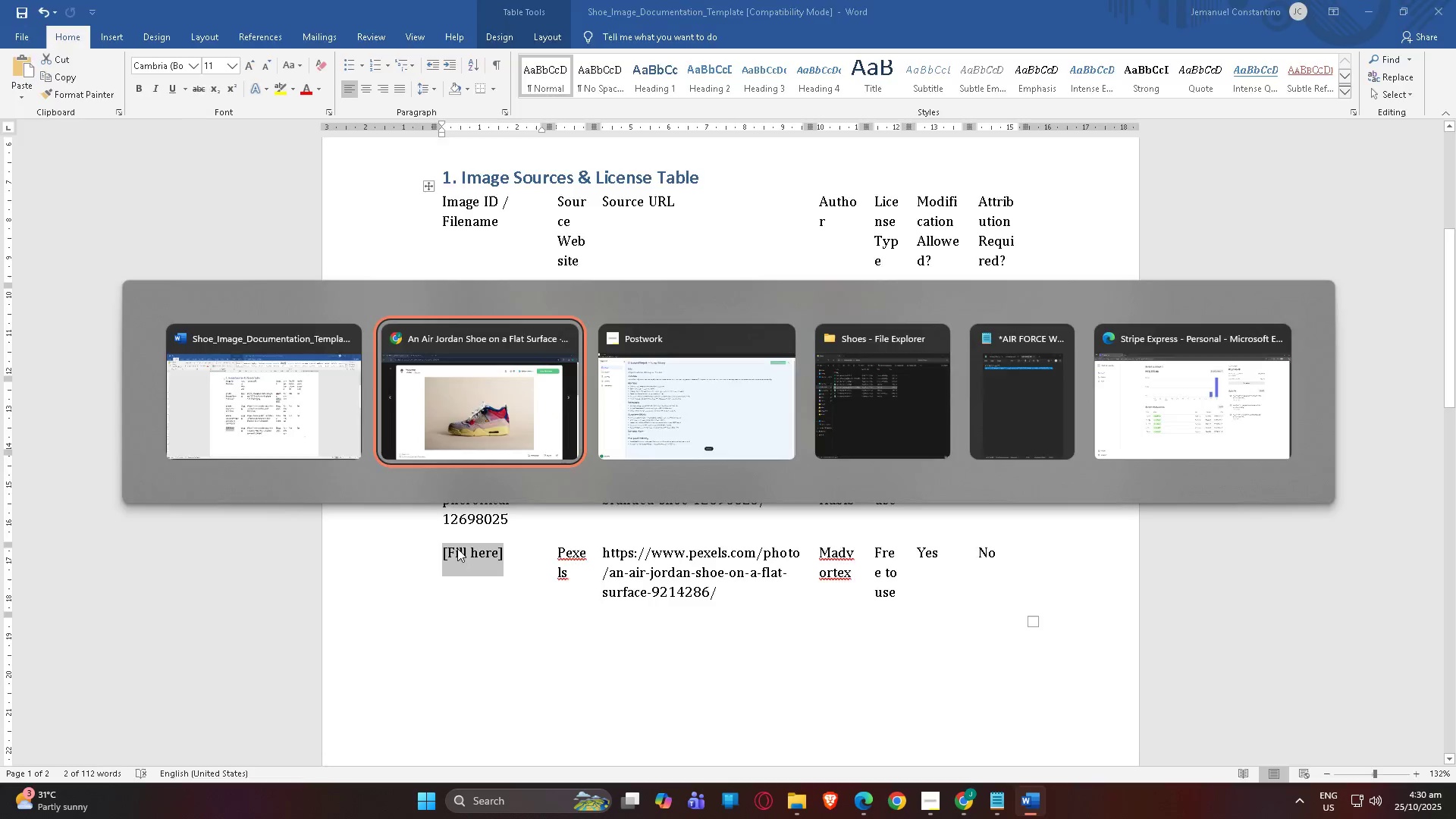 
key(Alt+Tab)
 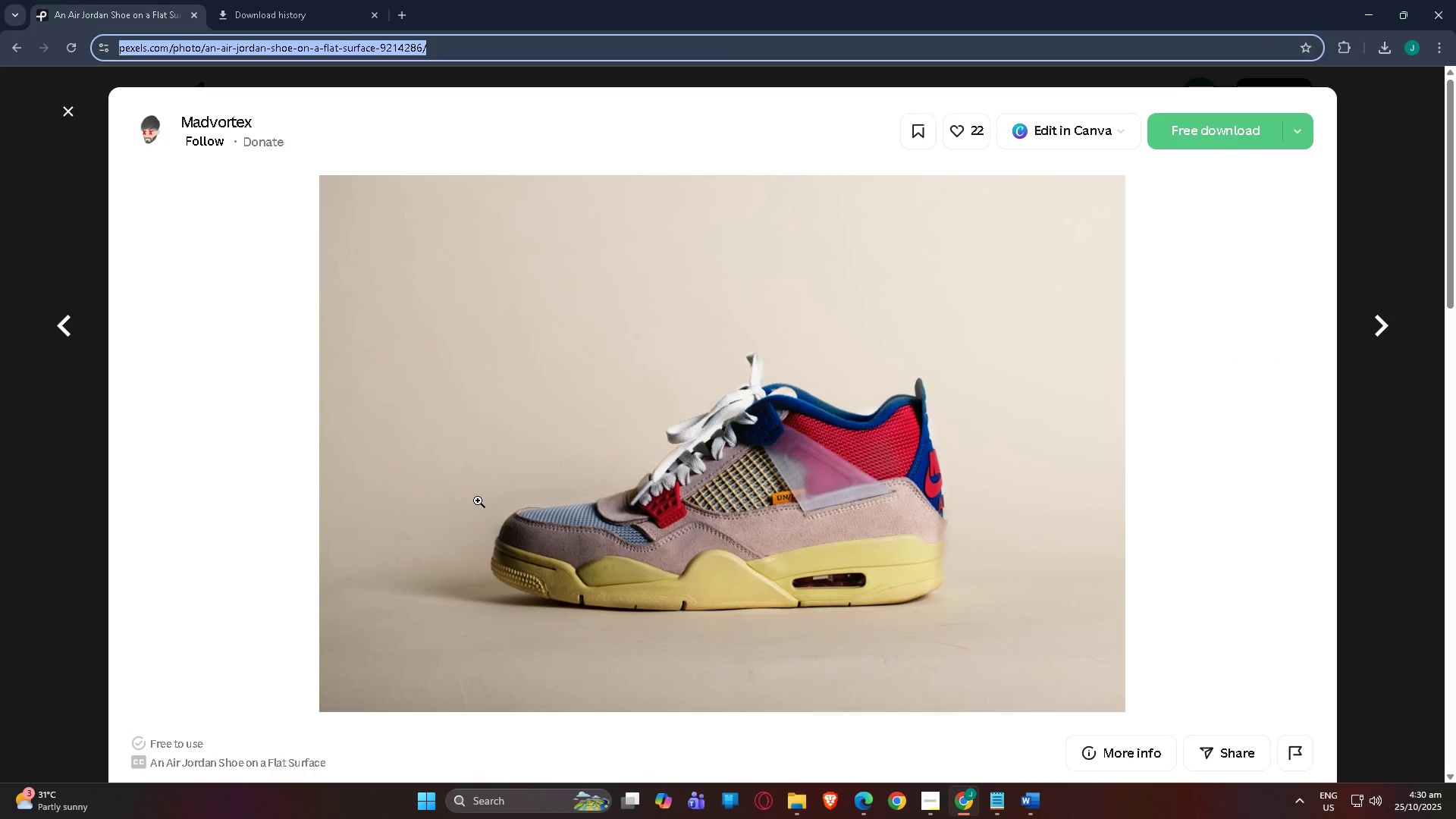 
key(Alt+Tab)
 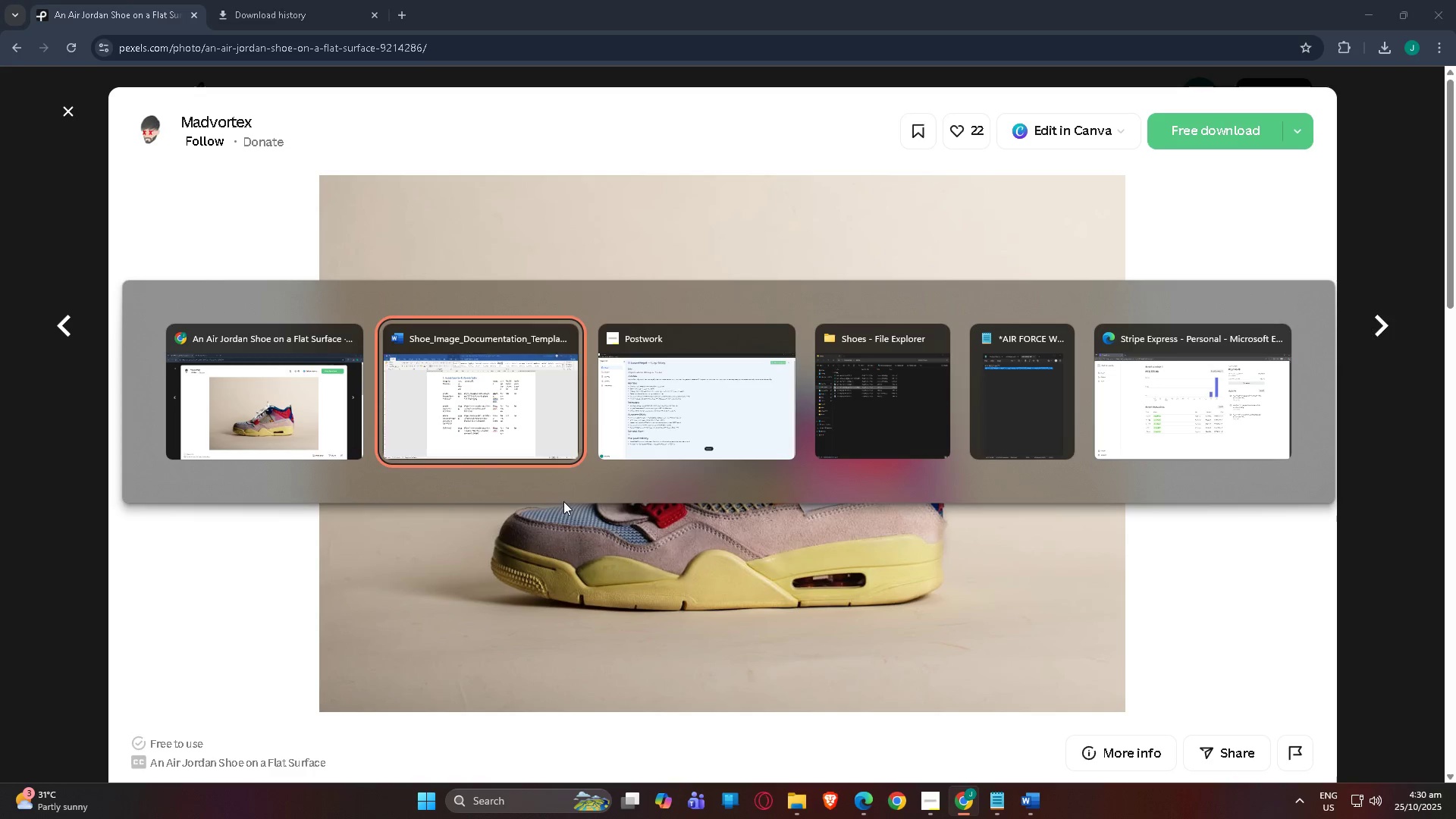 
key(Alt+Tab)
 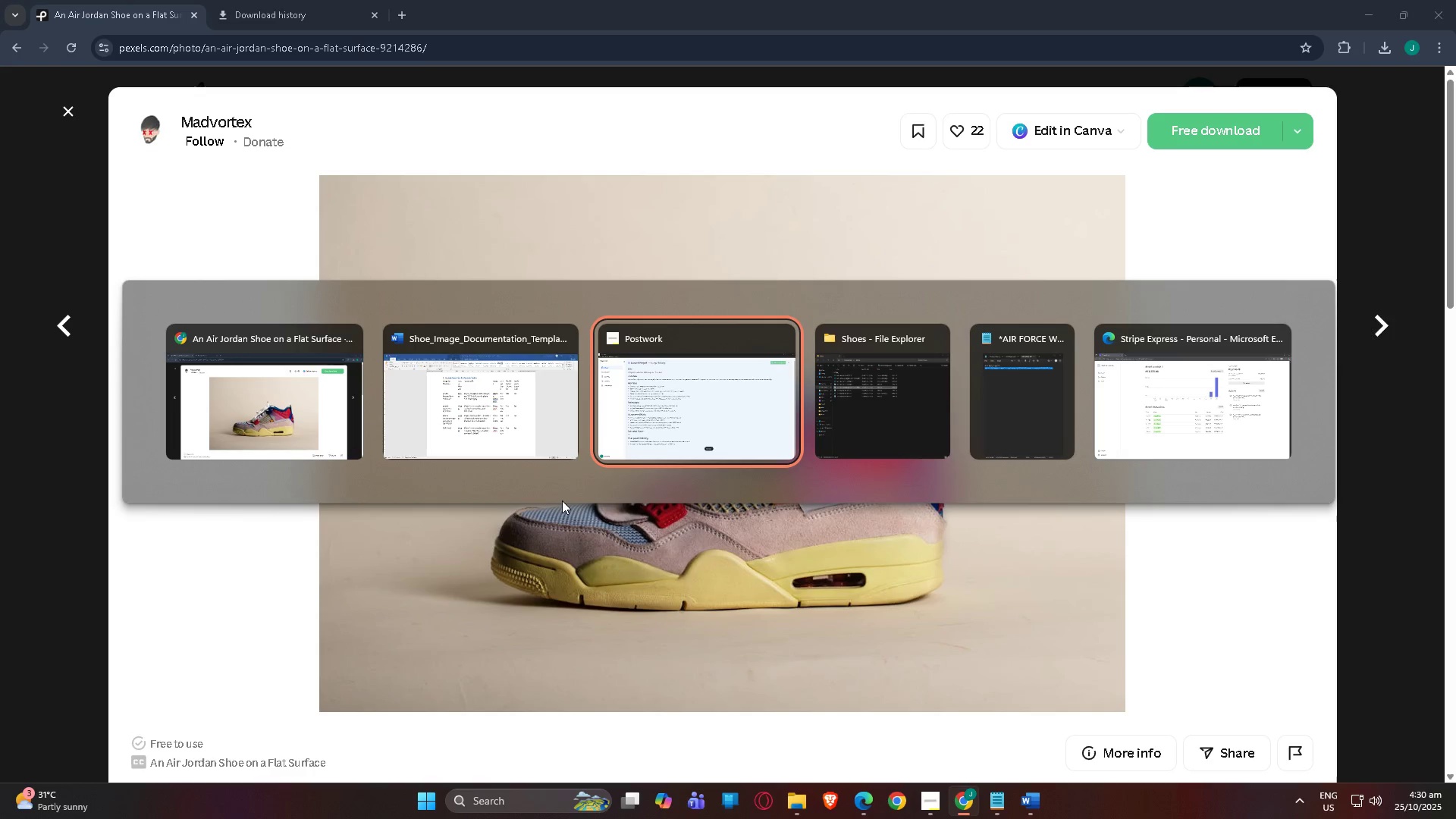 
key(Alt+Tab)
 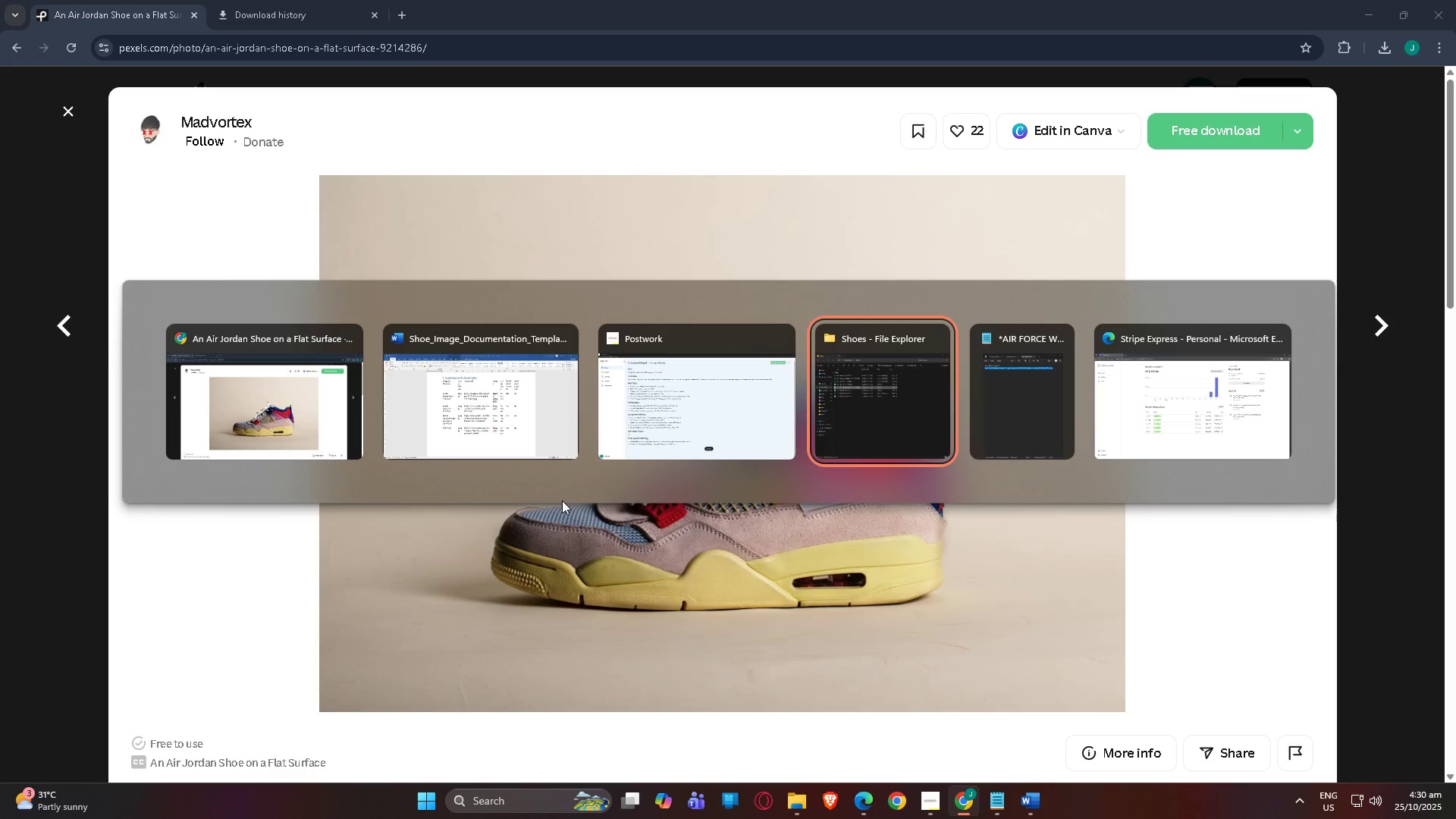 
key(Alt+Tab)
 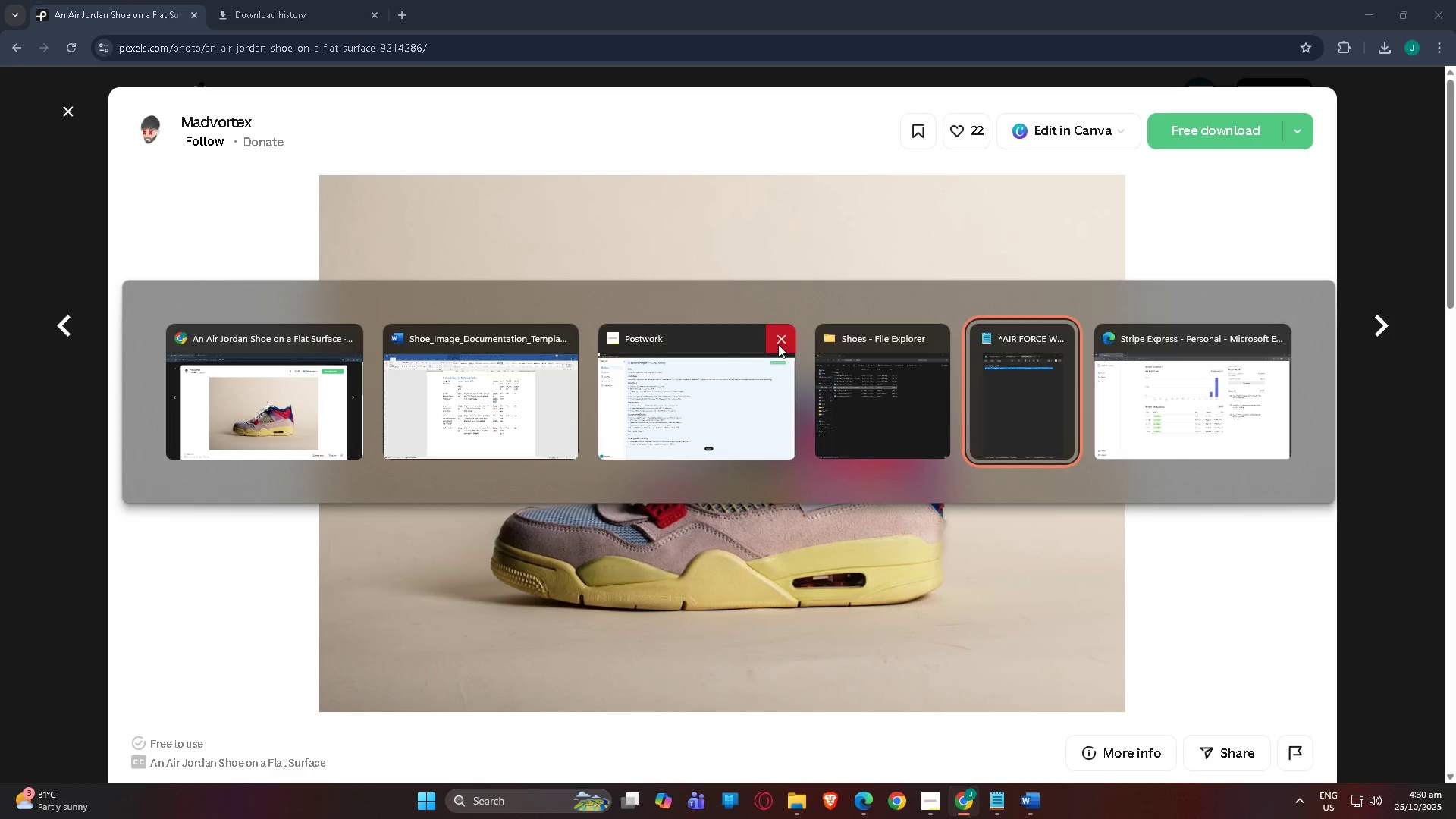 
left_click([834, 413])
 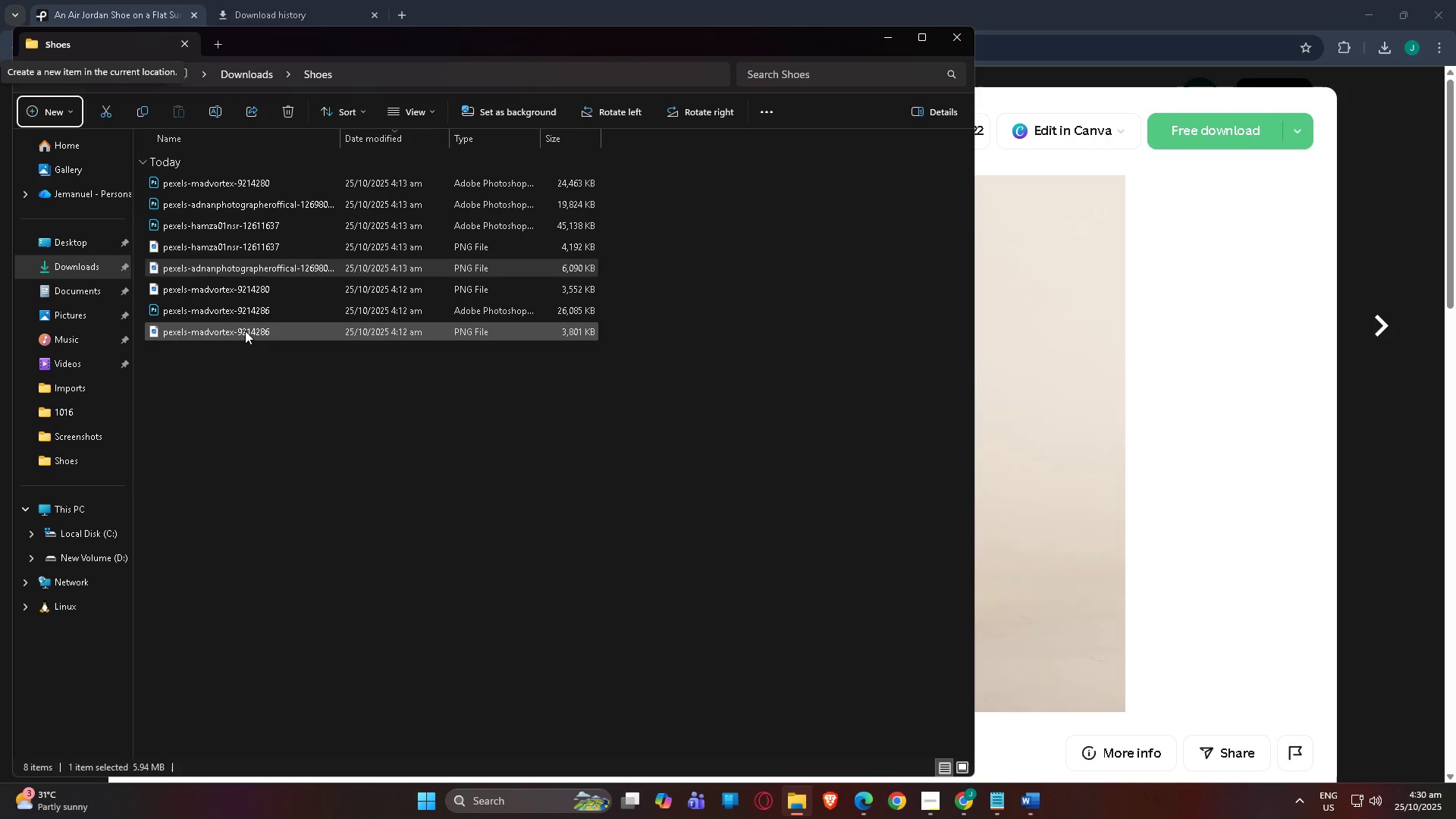 
double_click([245, 331])
 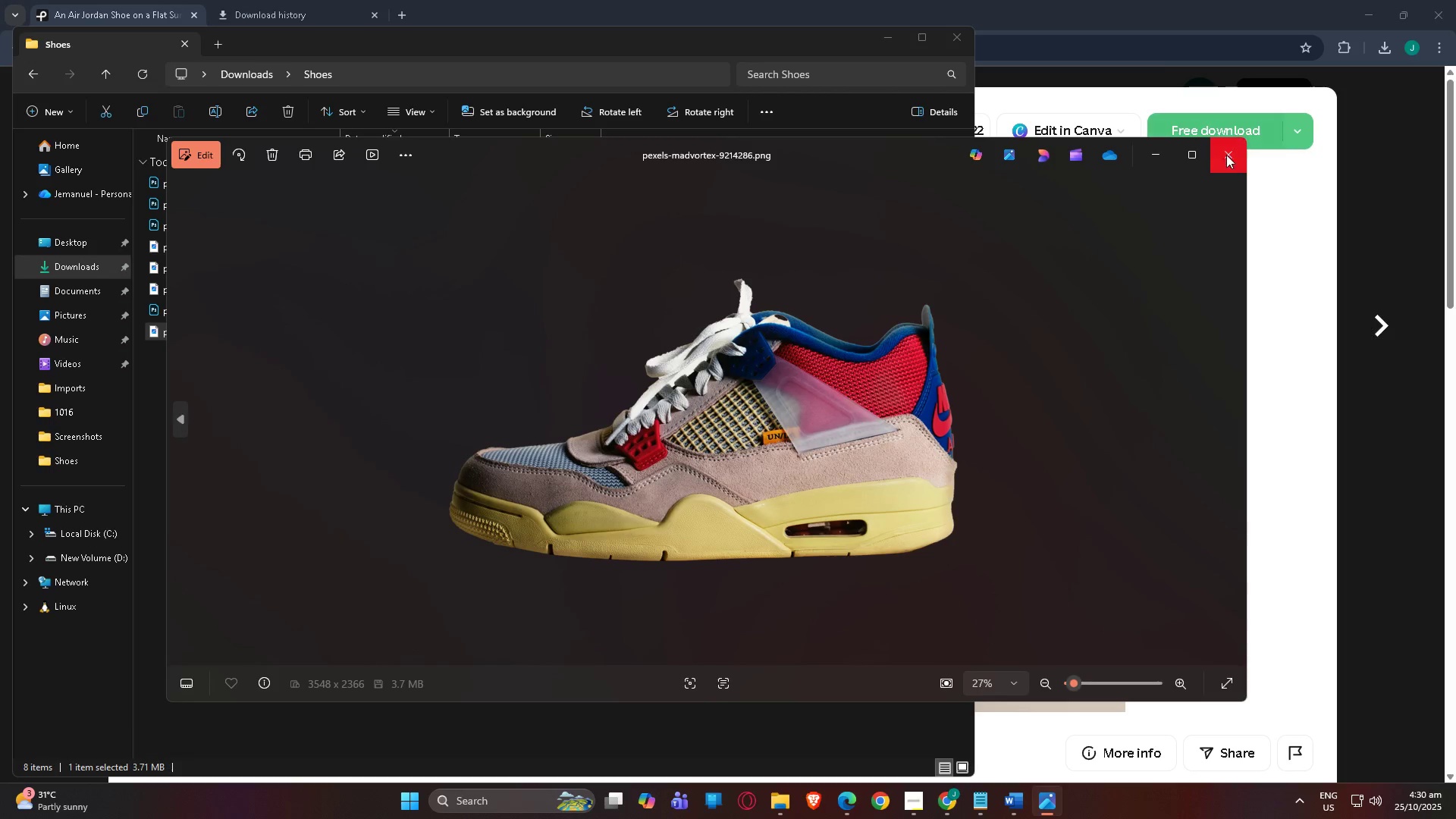 
left_click([1216, 156])
 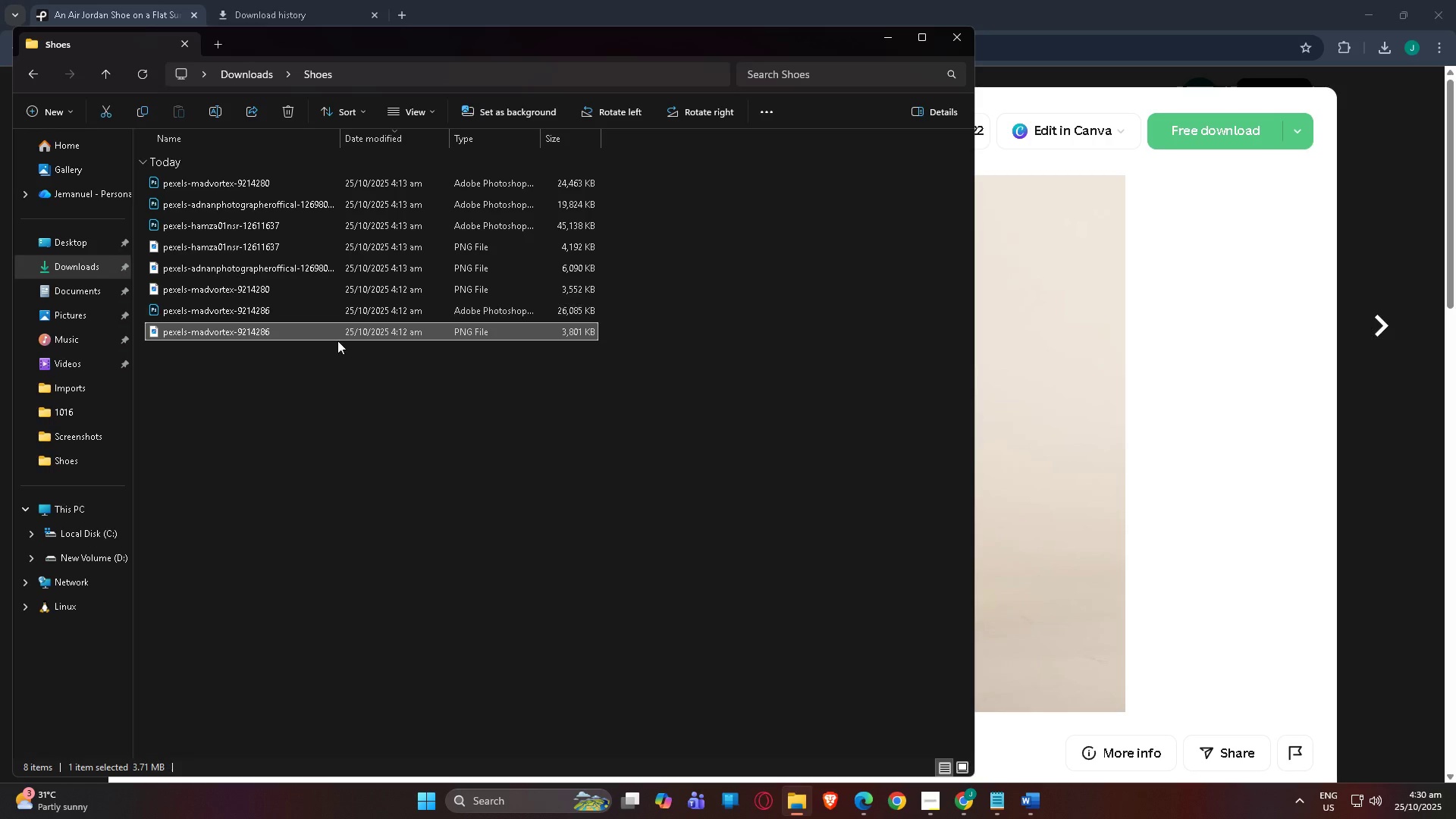 
mouse_move([343, 335])
 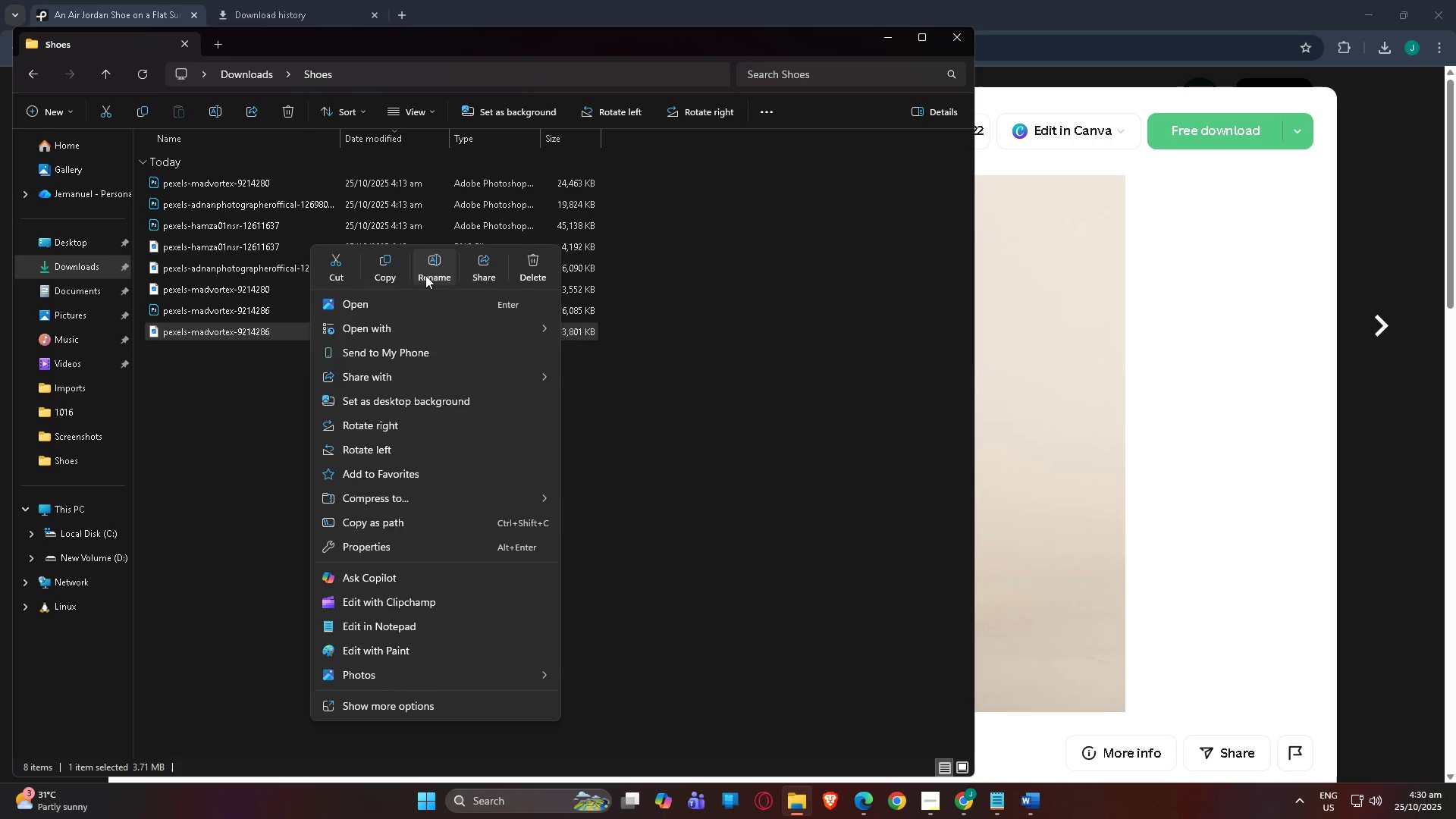 
left_click([425, 275])
 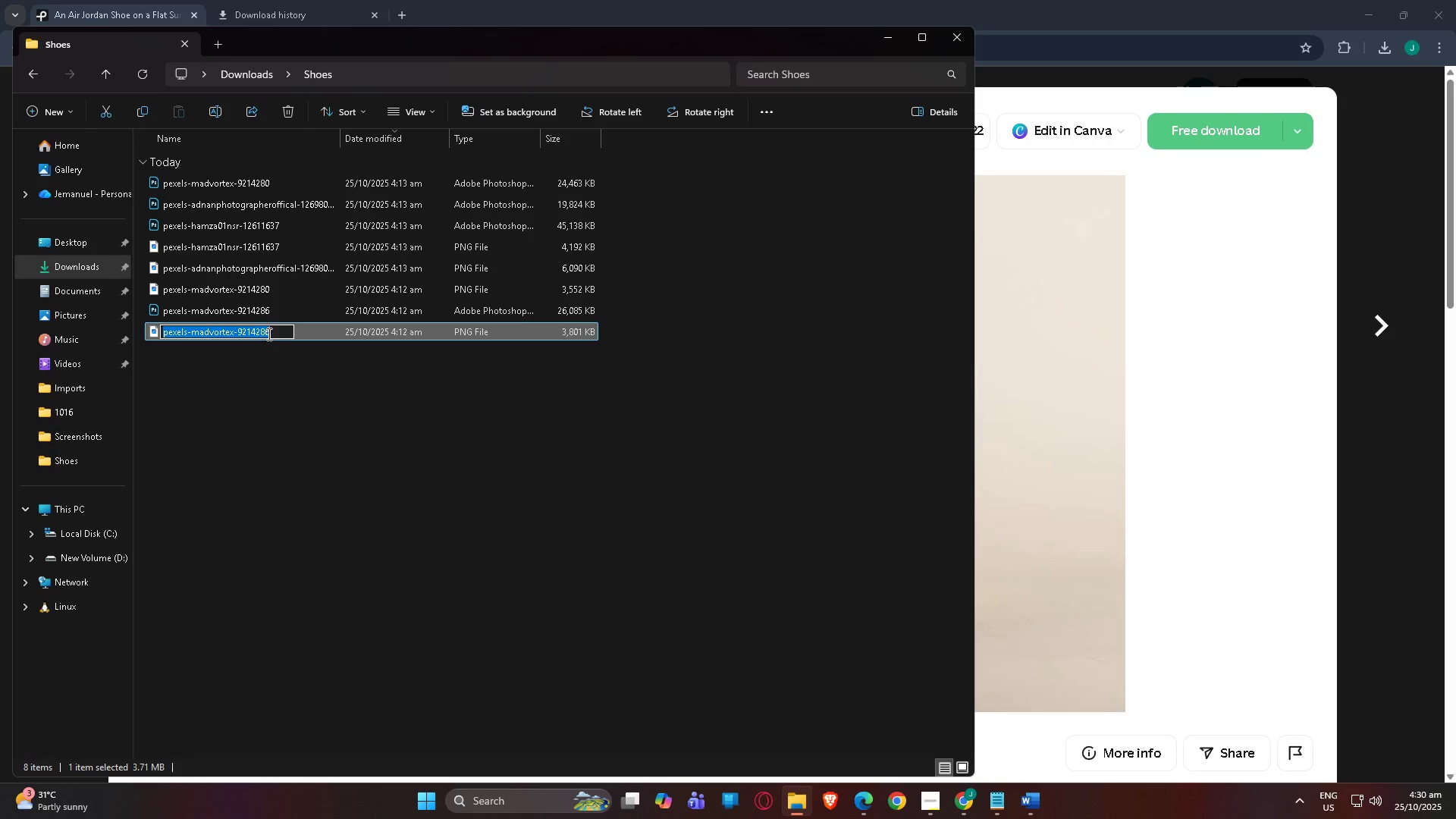 
left_click_drag(start_coordinate=[270, 333], to_coordinate=[153, 333])
 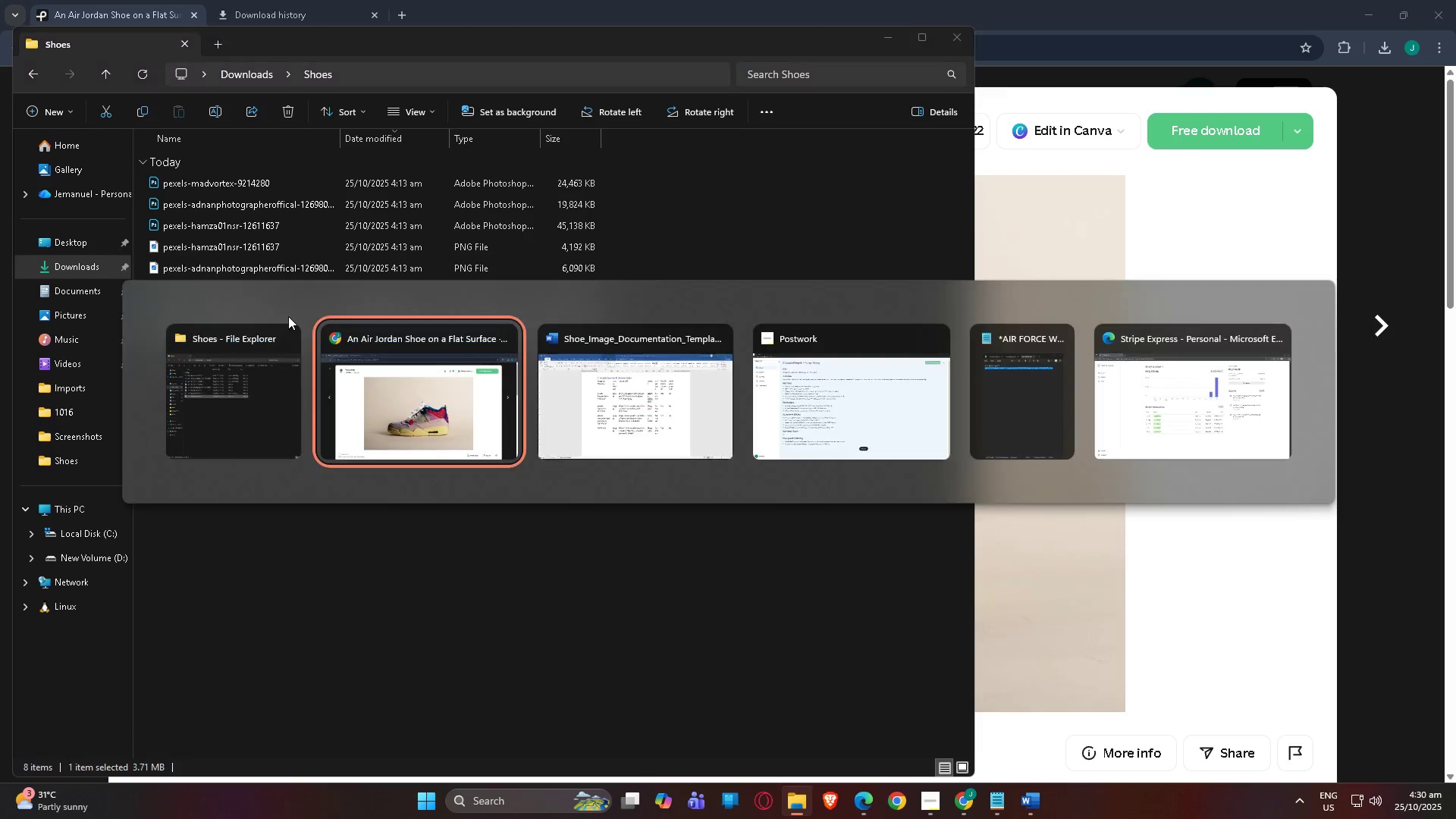 
key(Control+C)
 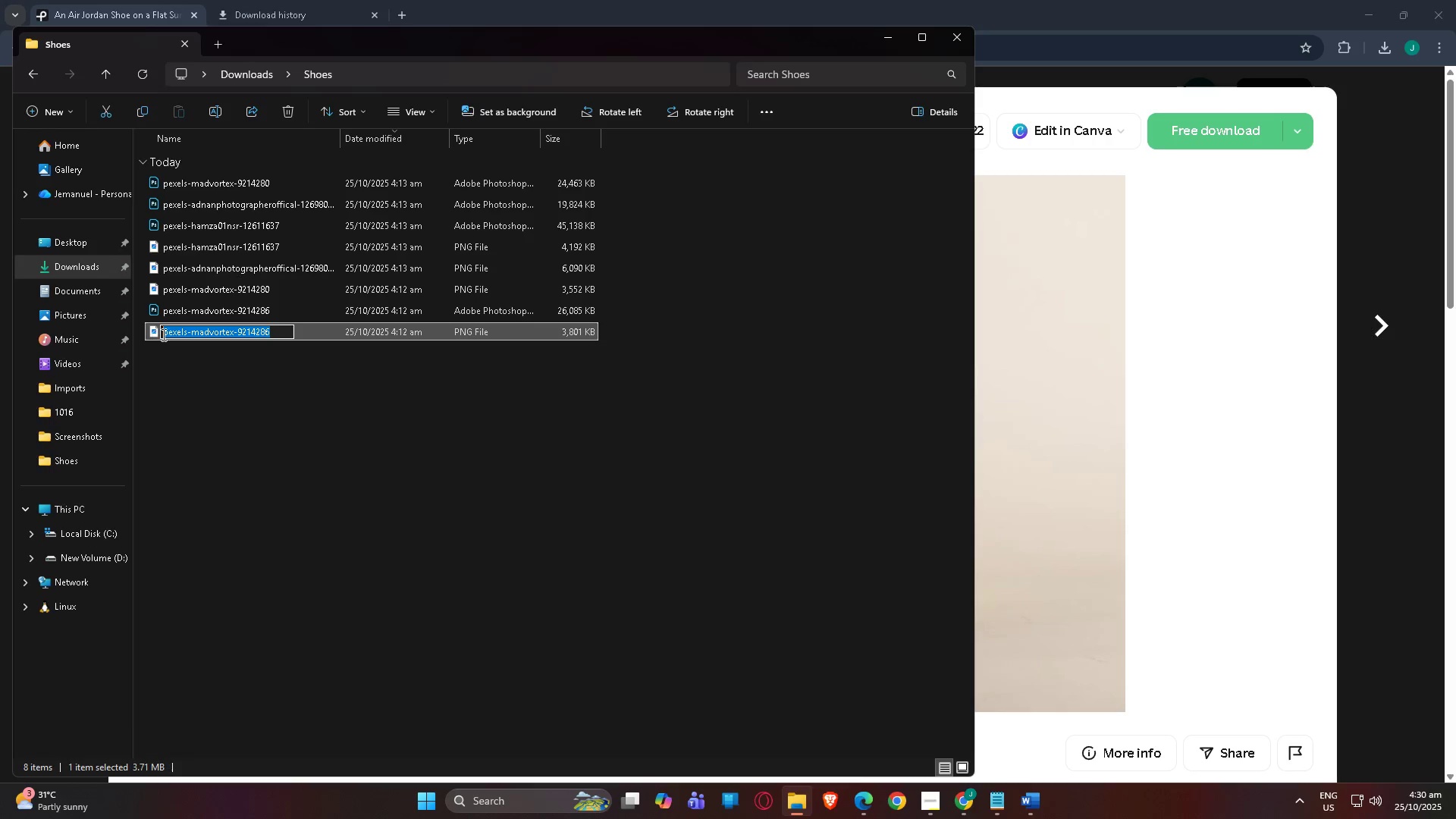 
key(Alt+AltLeft)
 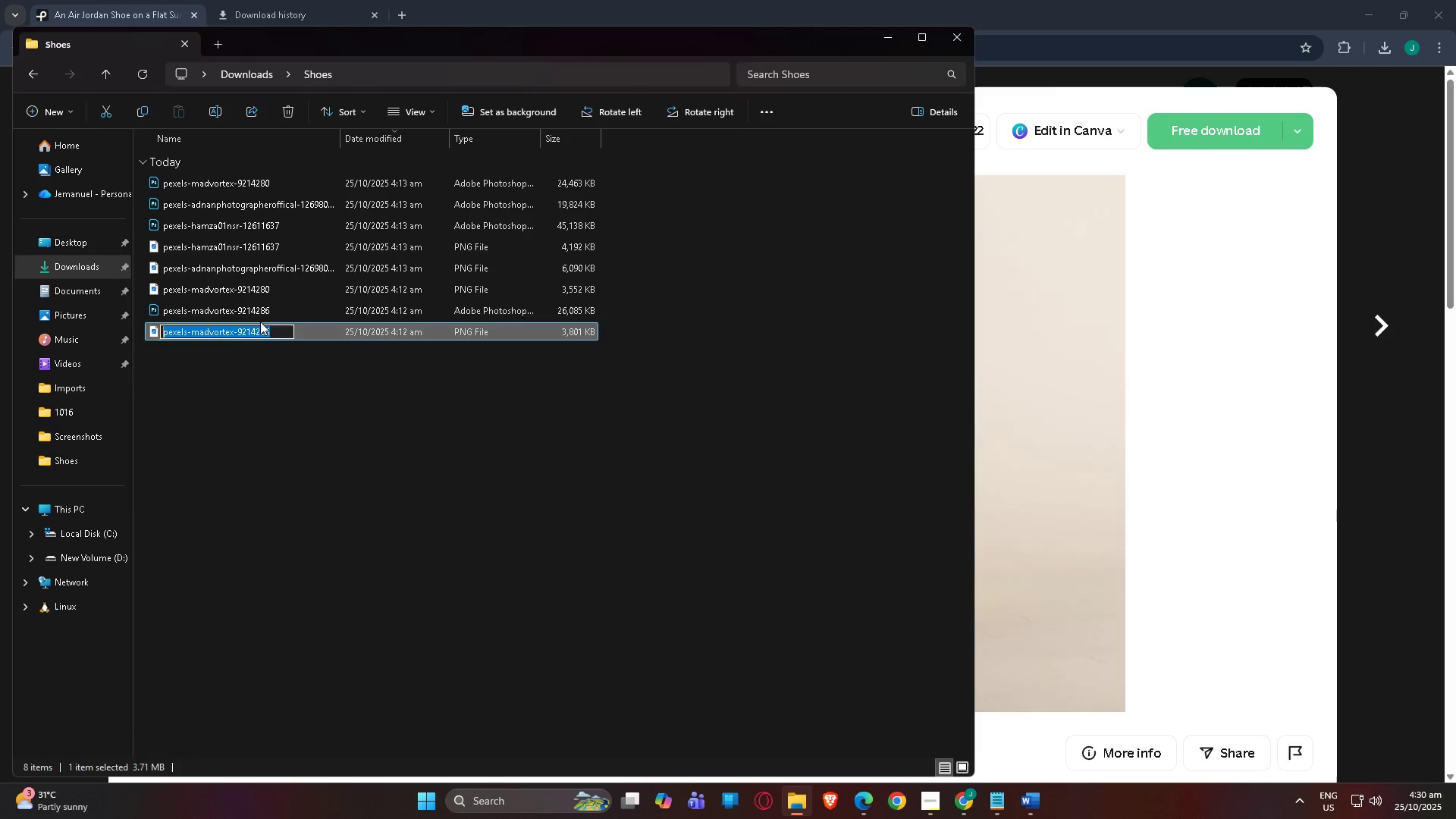 
key(Alt+Tab)
 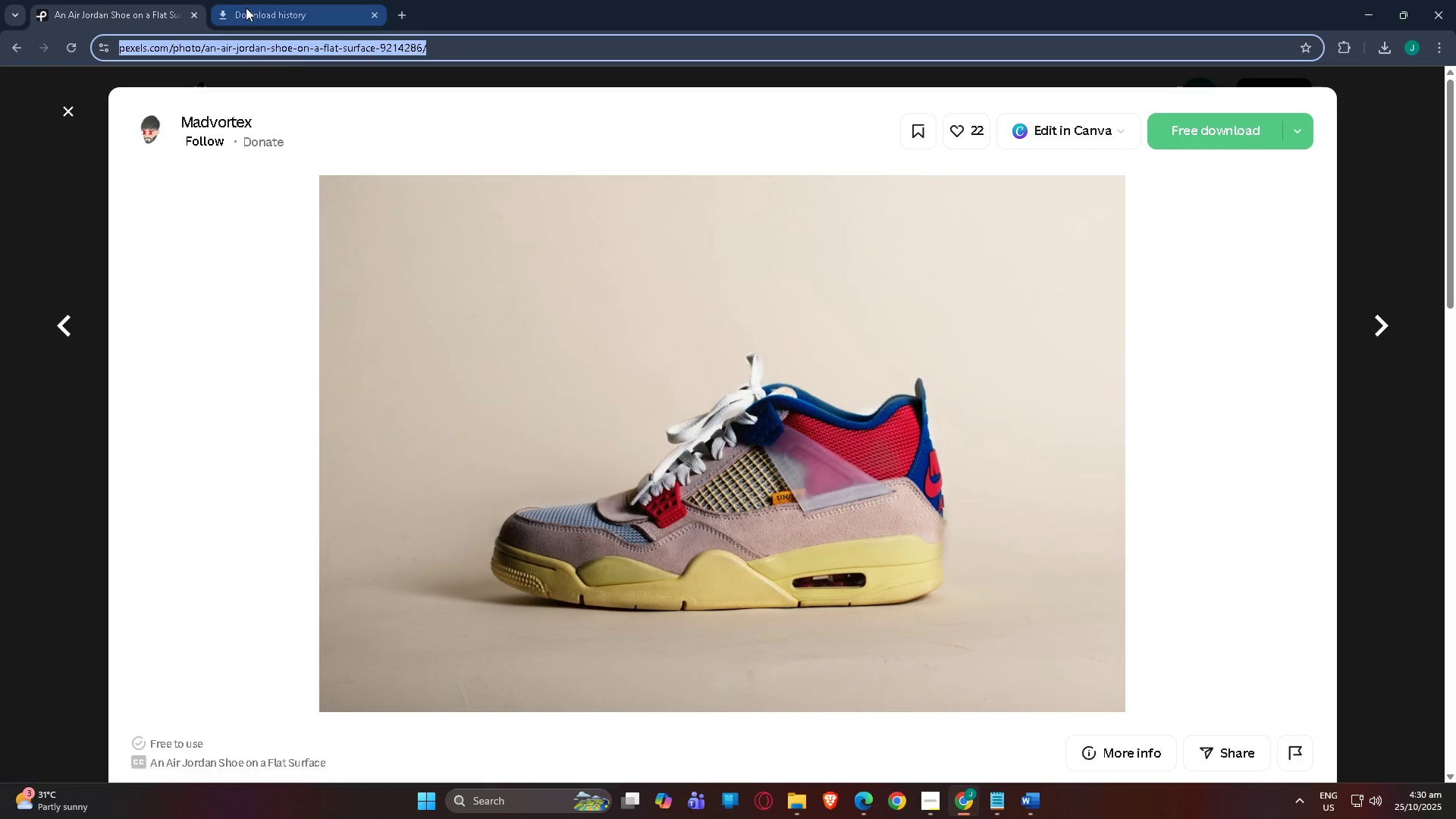 
key(Alt+Tab)
 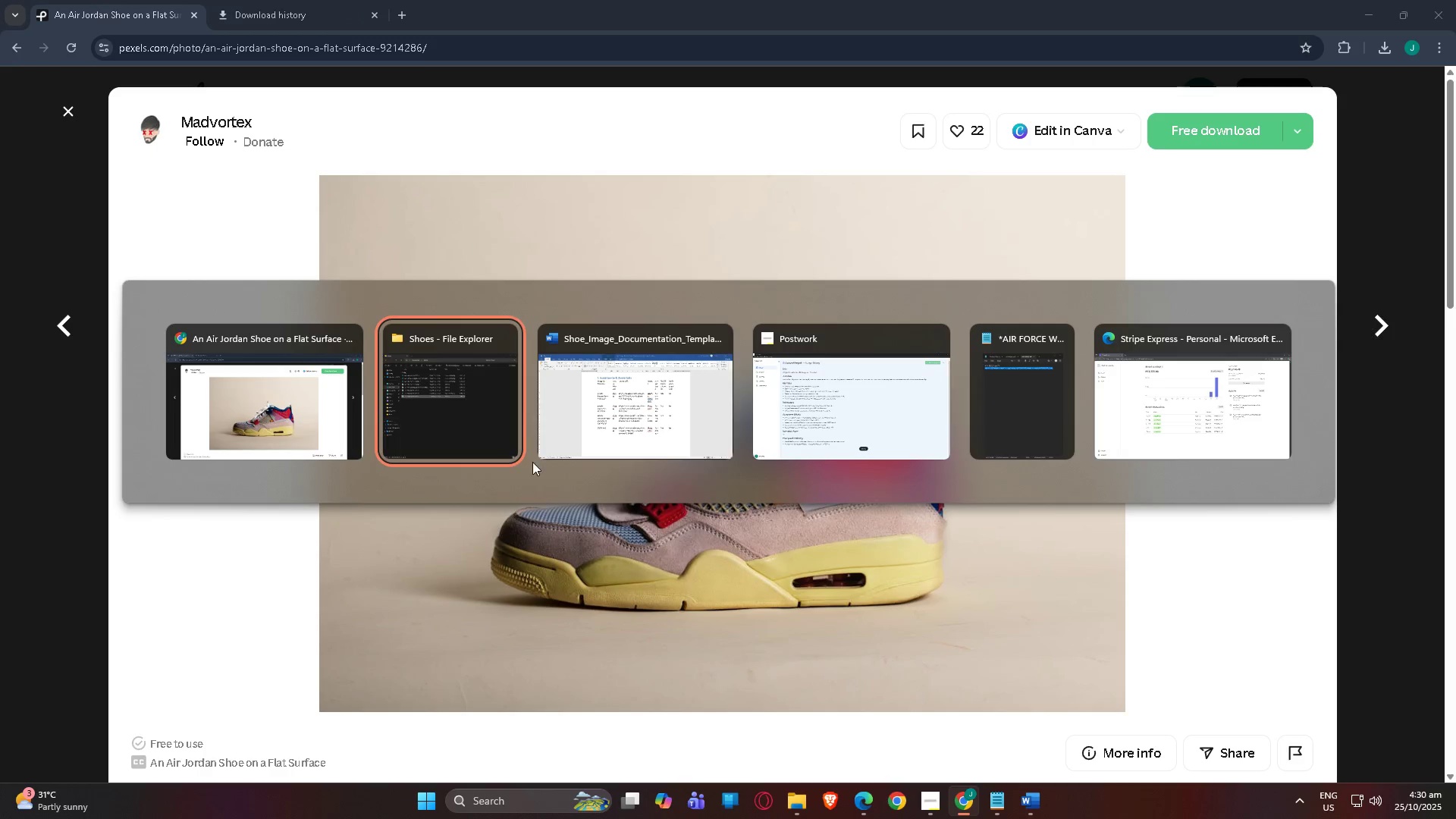 
key(Alt+Tab)
 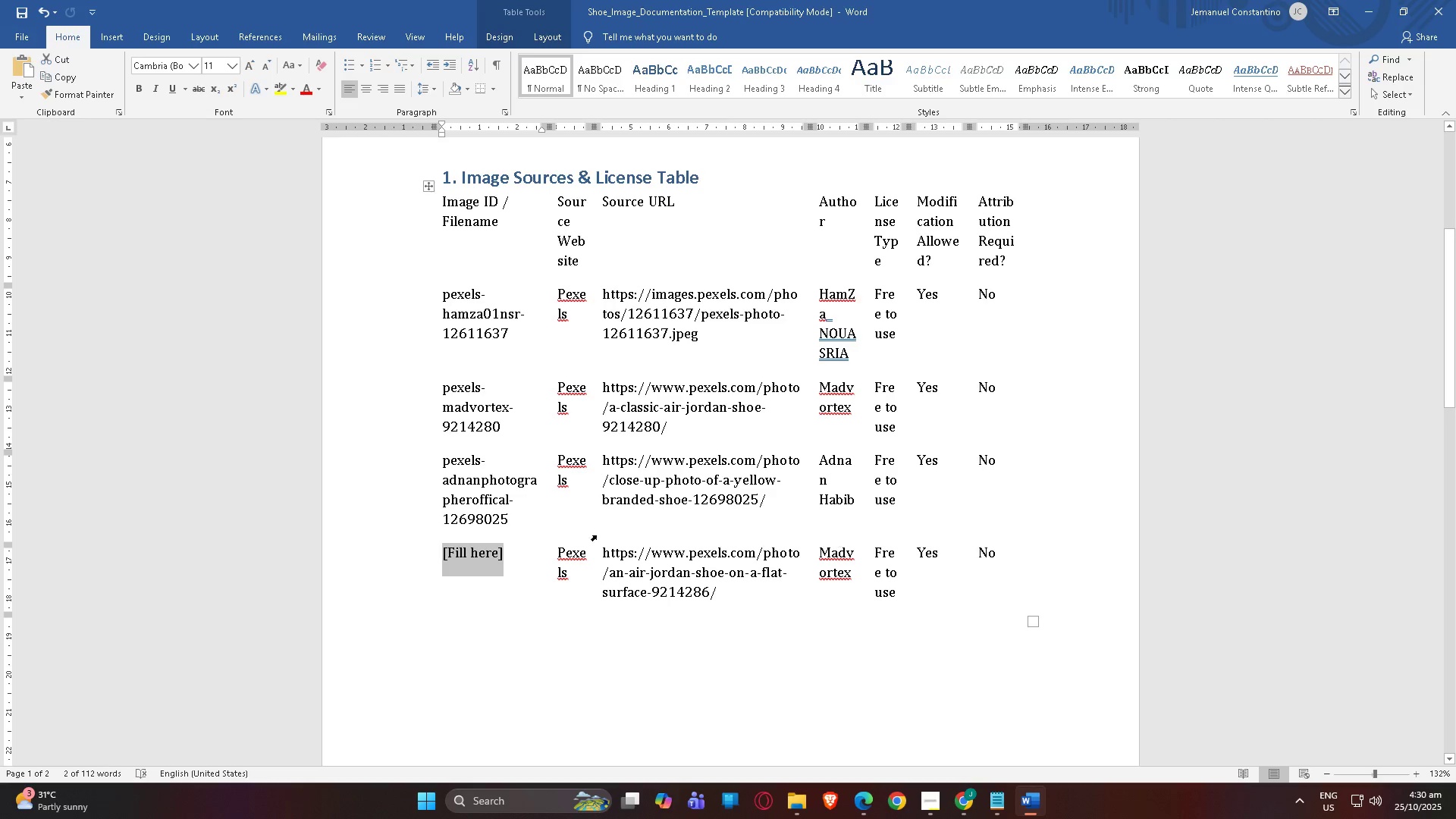 
key(Control+V)
 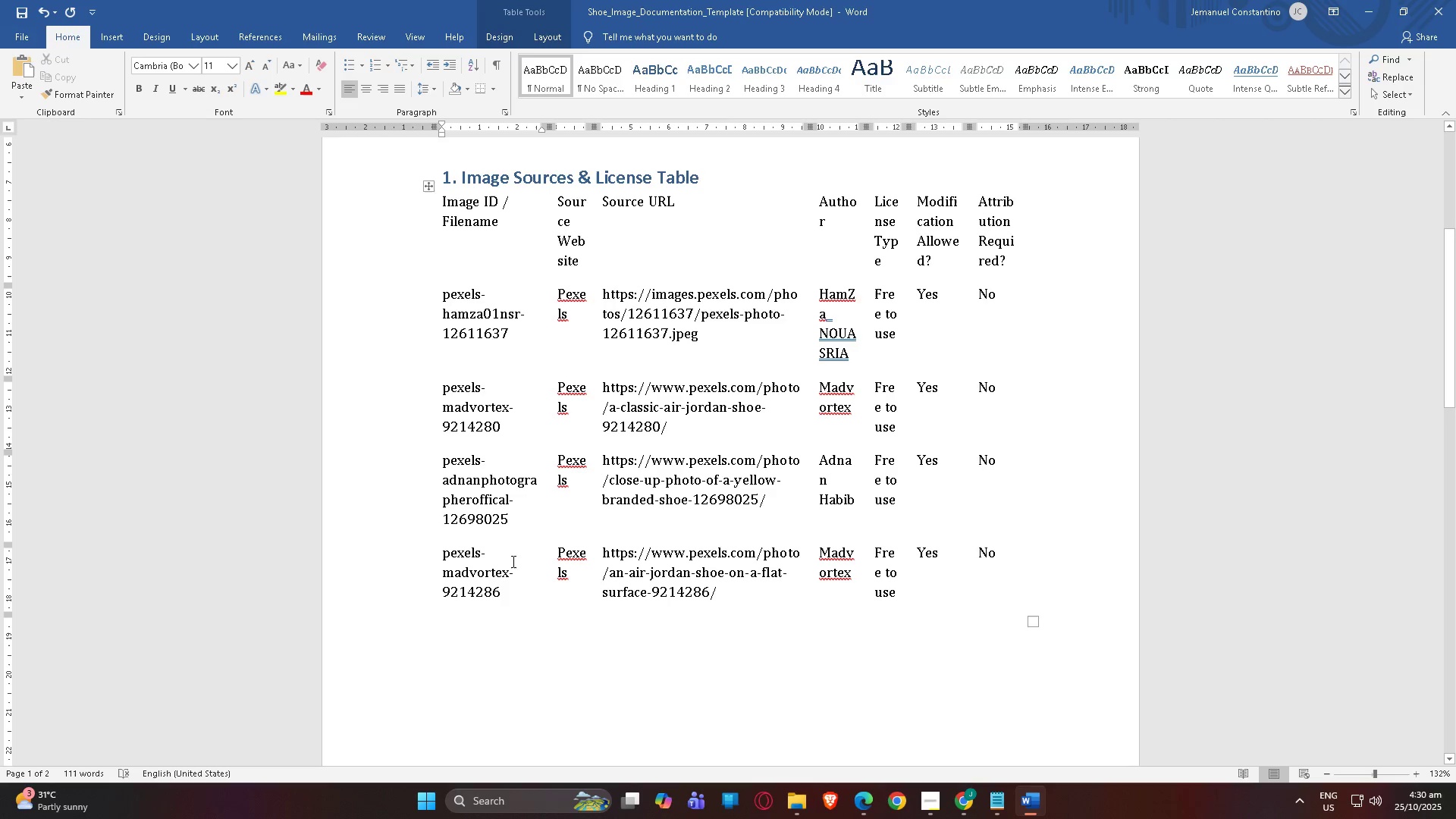 
scroll: coordinate [513, 569], scroll_direction: down, amount: 2.0
 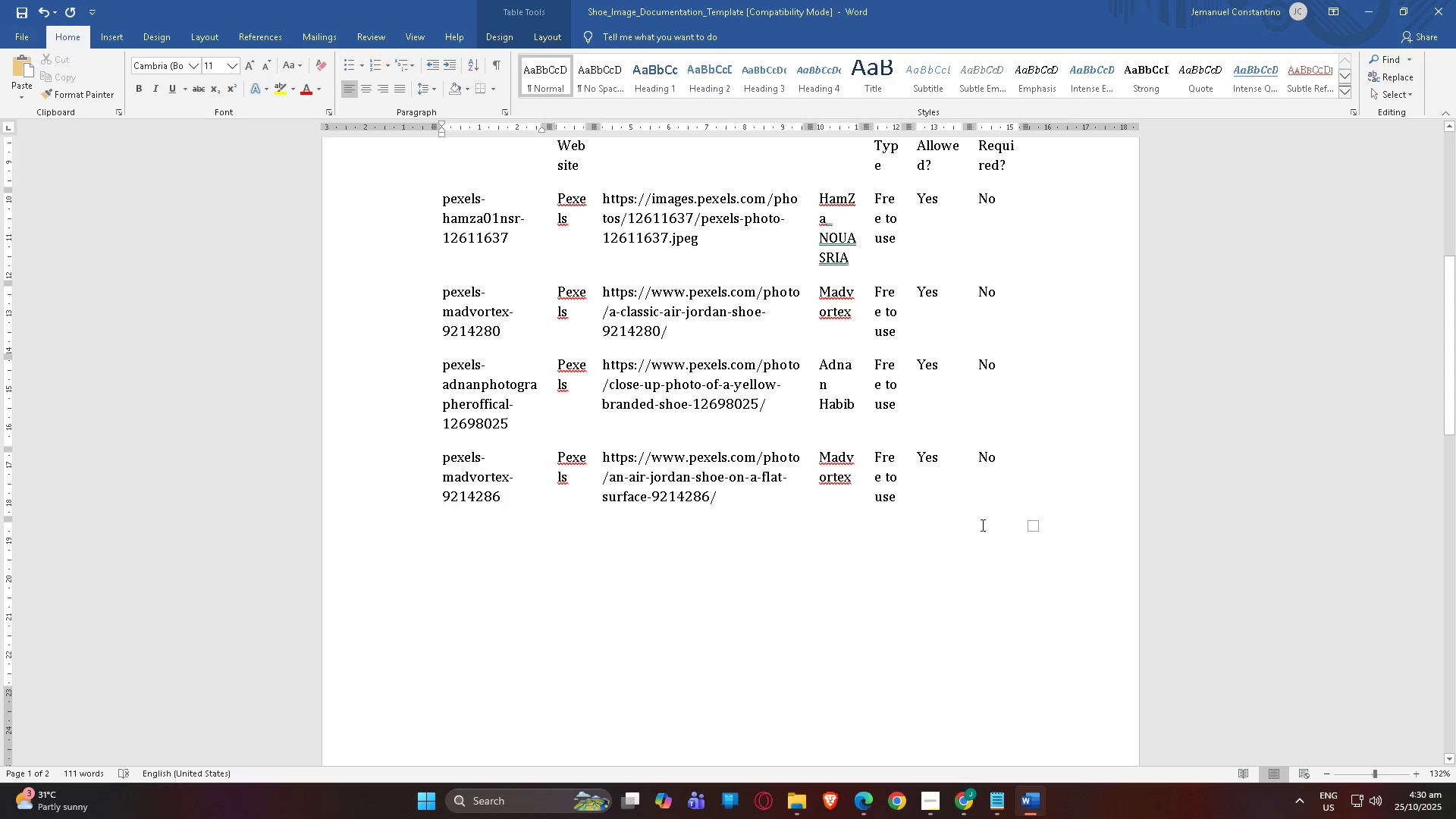 
left_click([983, 528])
 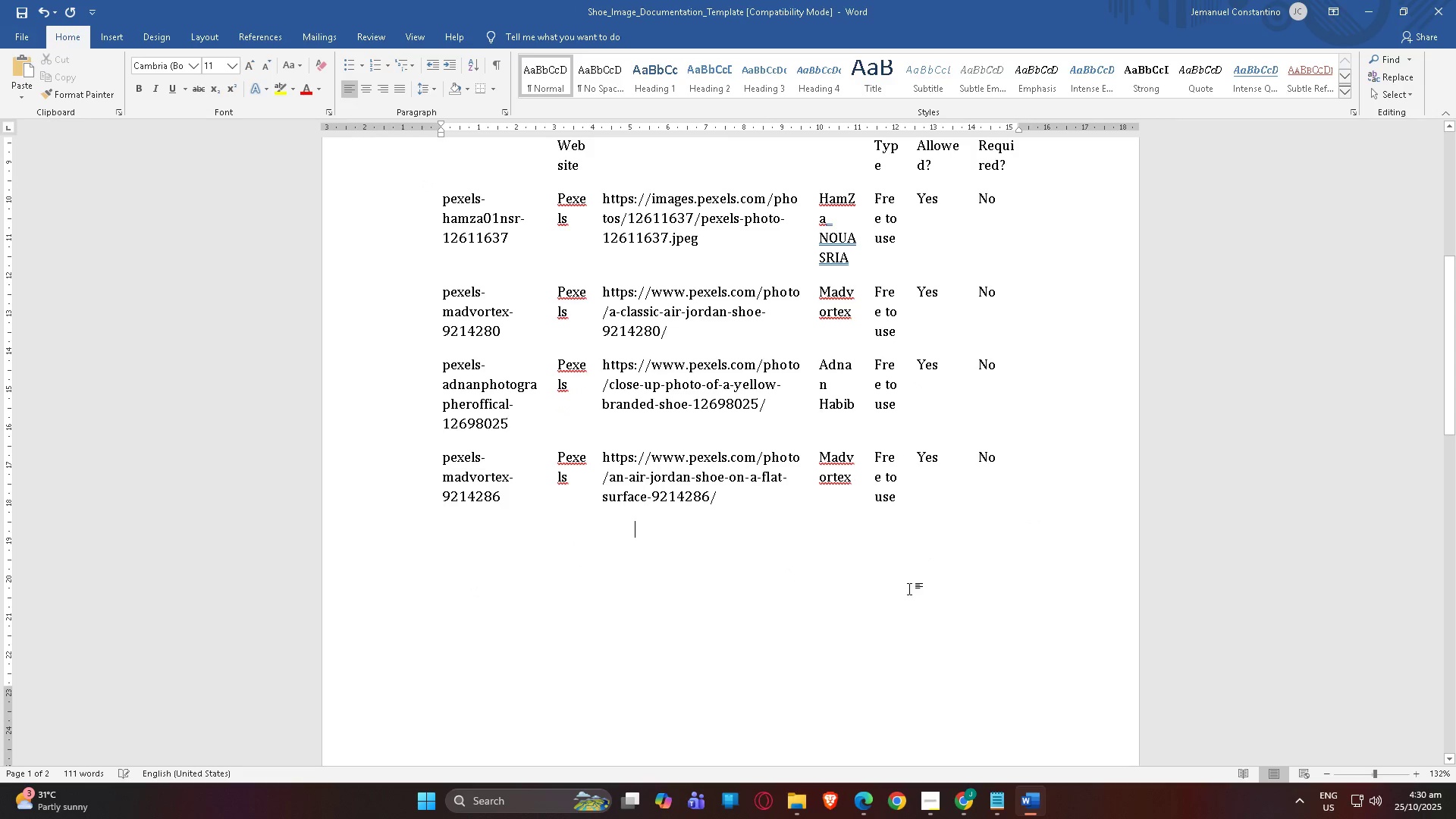 
scroll: coordinate [708, 621], scroll_direction: down, amount: 11.0
 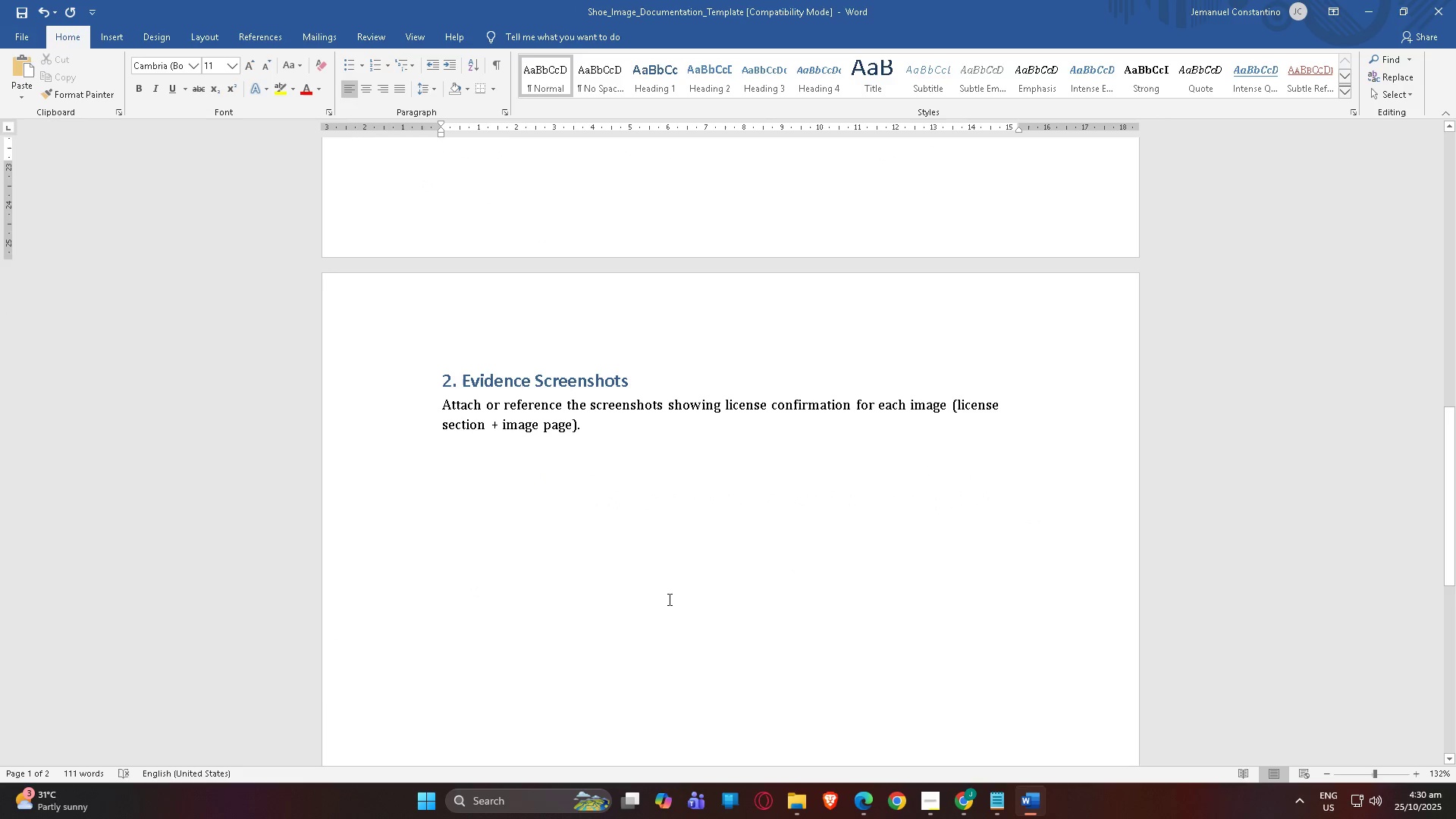 
left_click([668, 599])
 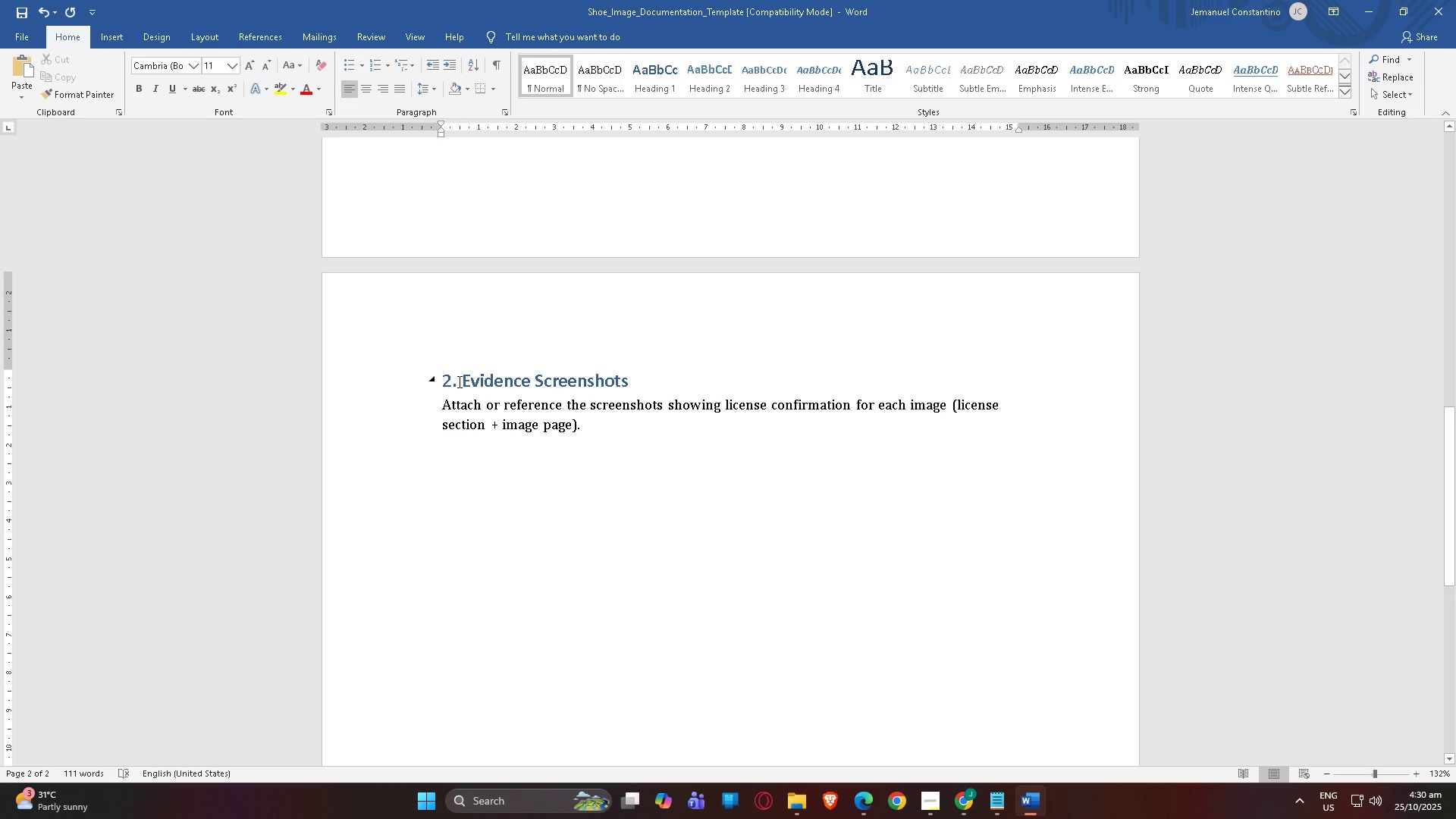 
wait(5.27)
 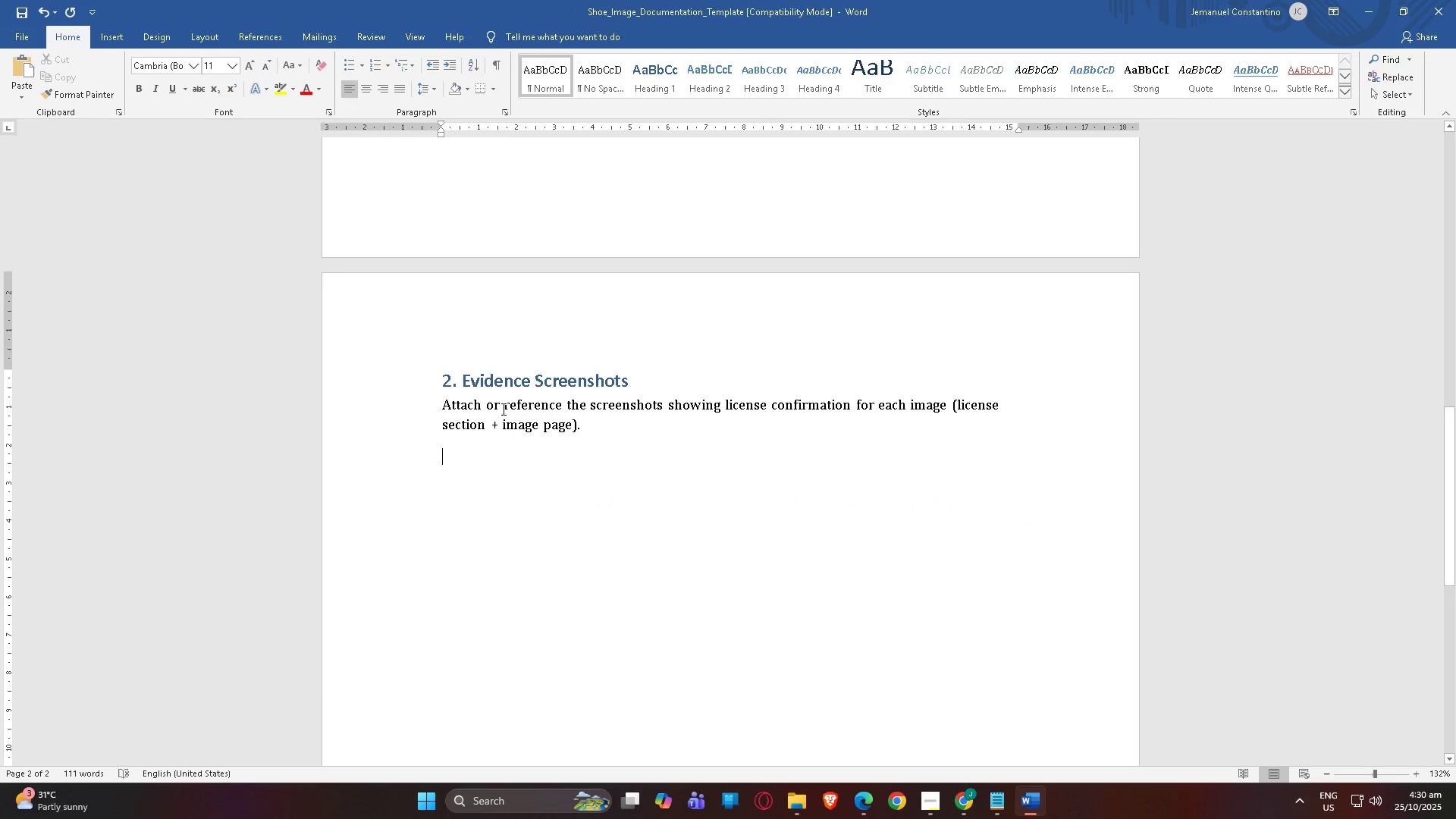 
left_click([99, 34])
 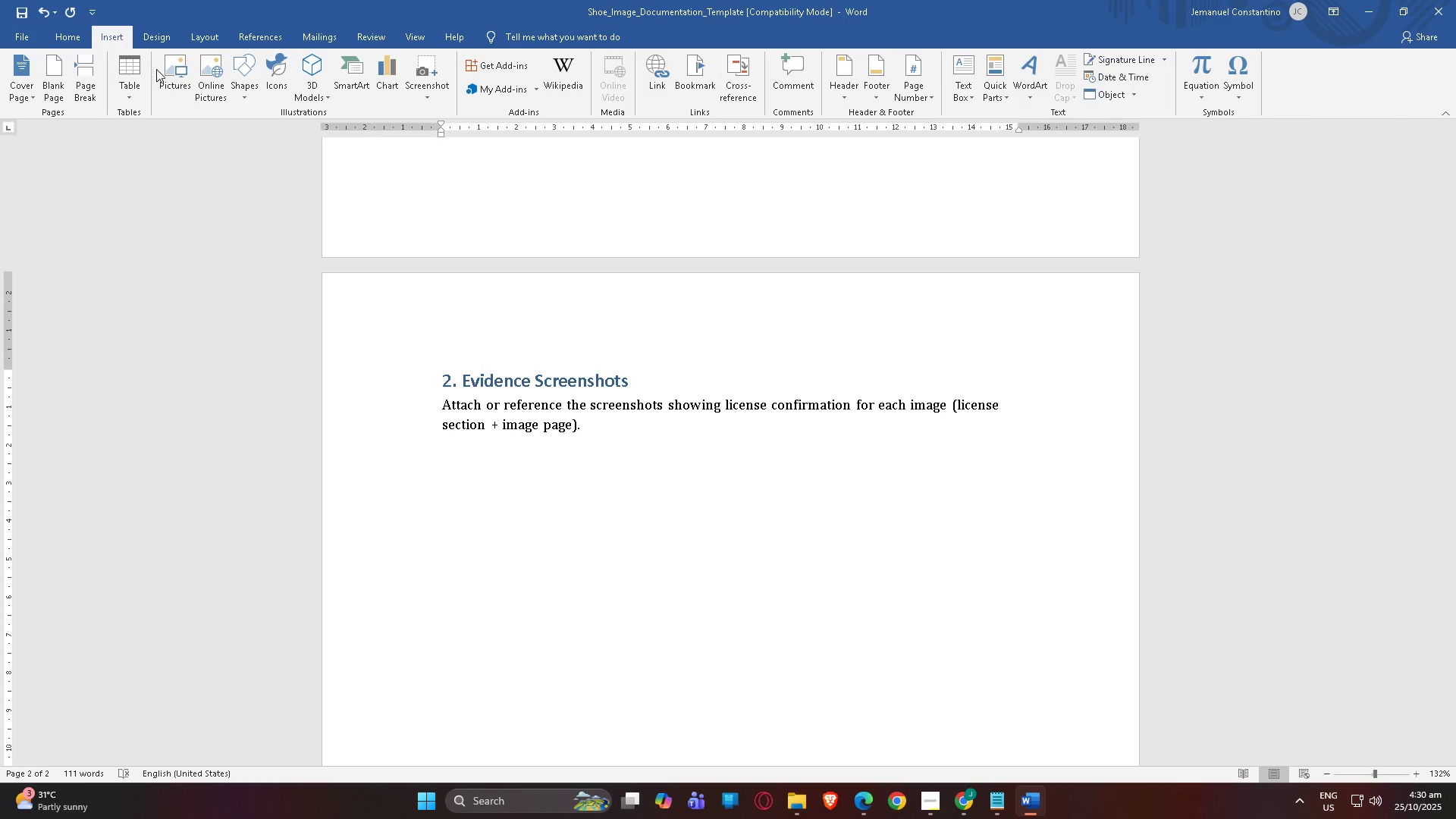 
left_click([165, 70])
 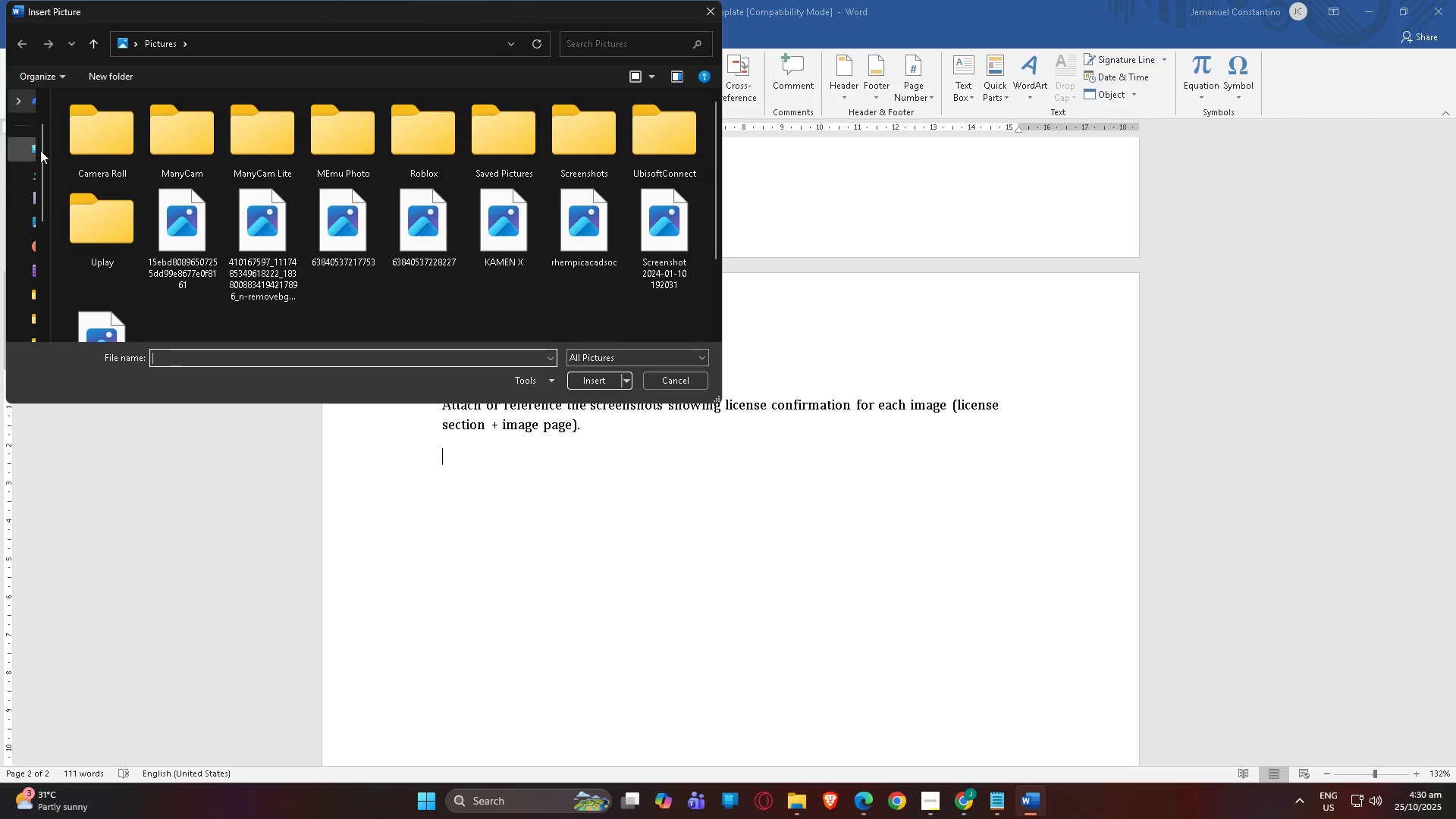 
left_click_drag(start_coordinate=[144, 19], to_coordinate=[411, 86])
 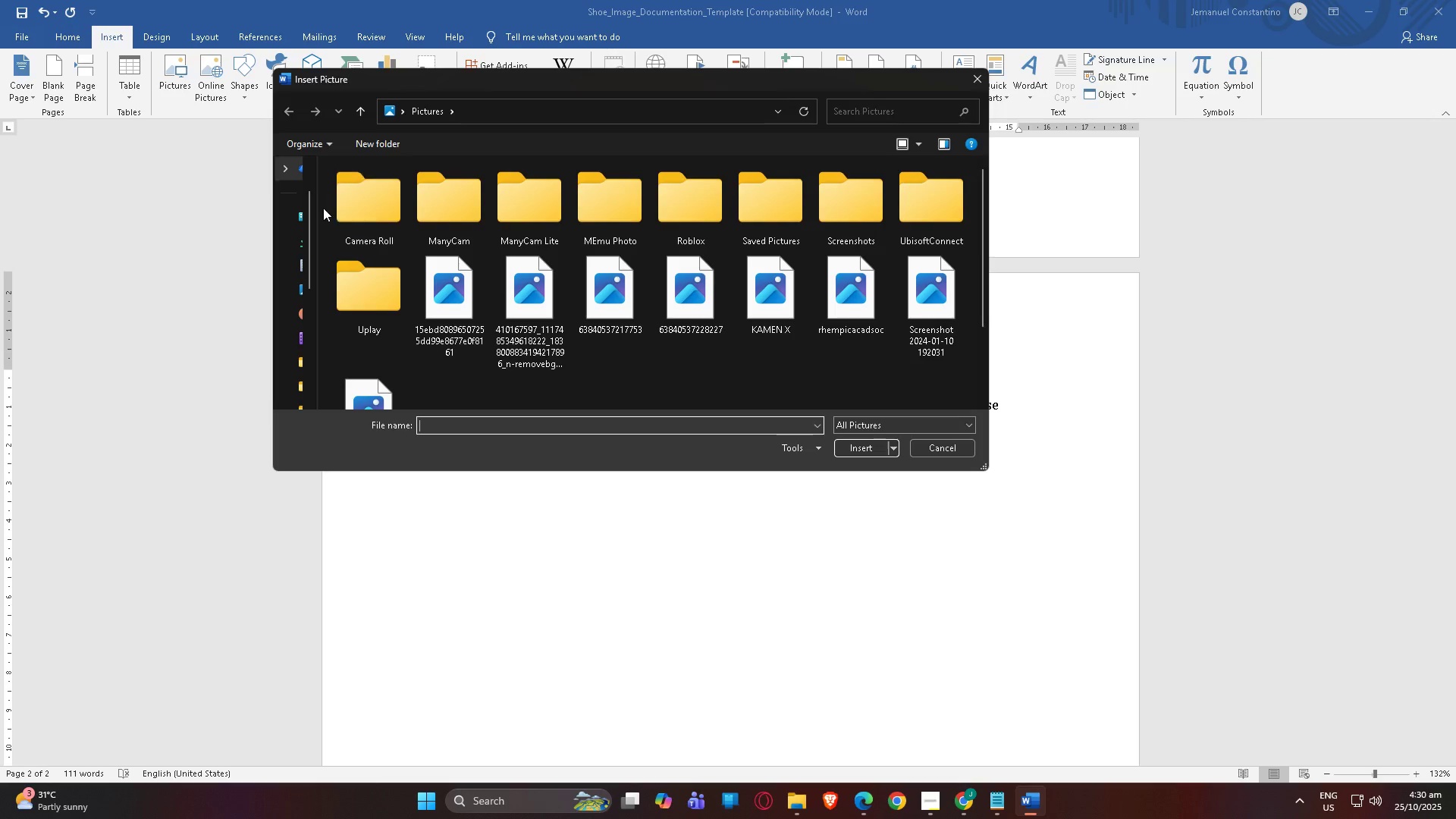 
scroll: coordinate [322, 212], scroll_direction: up, amount: 3.0
 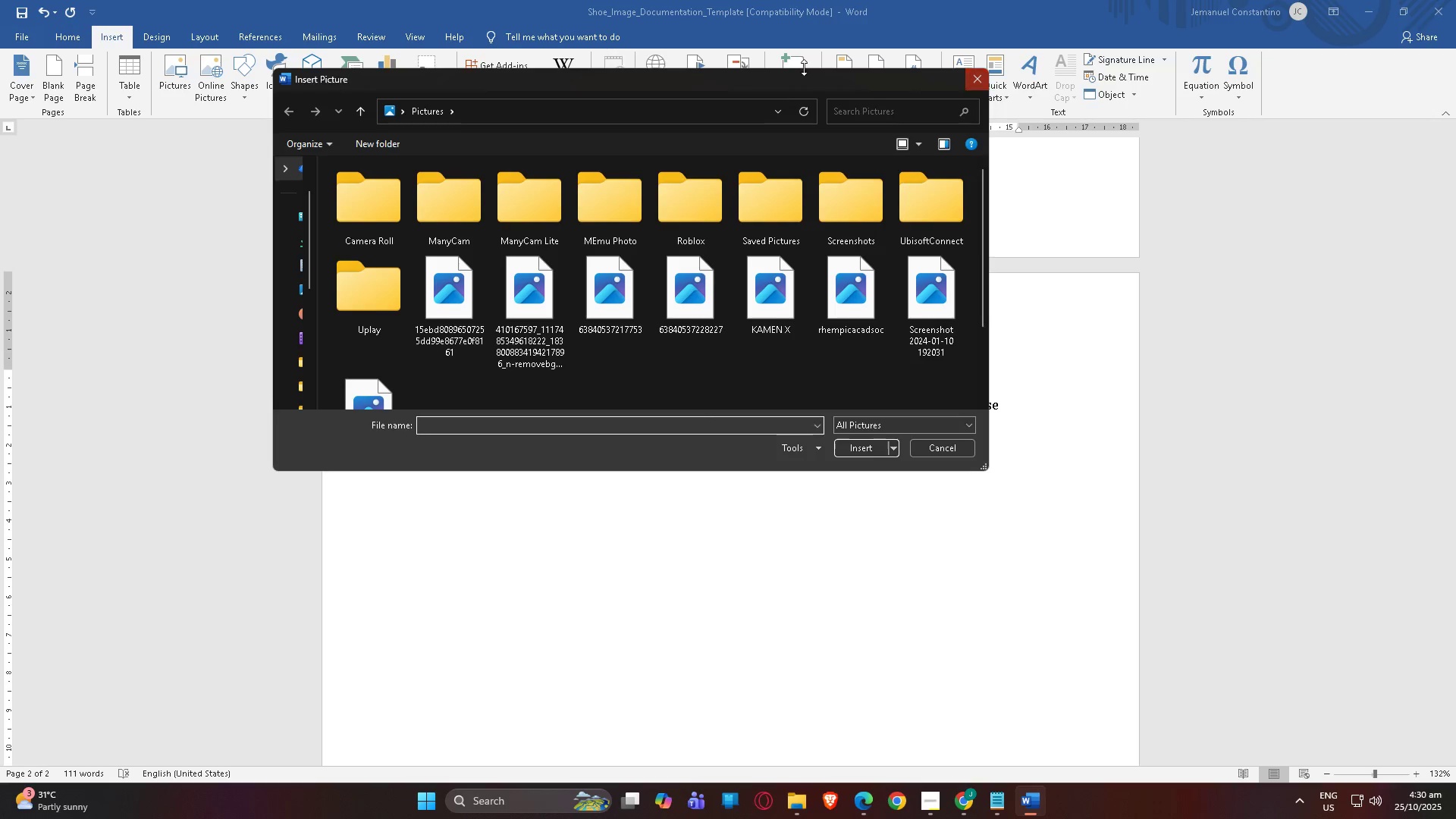 
mouse_move([299, 224])
 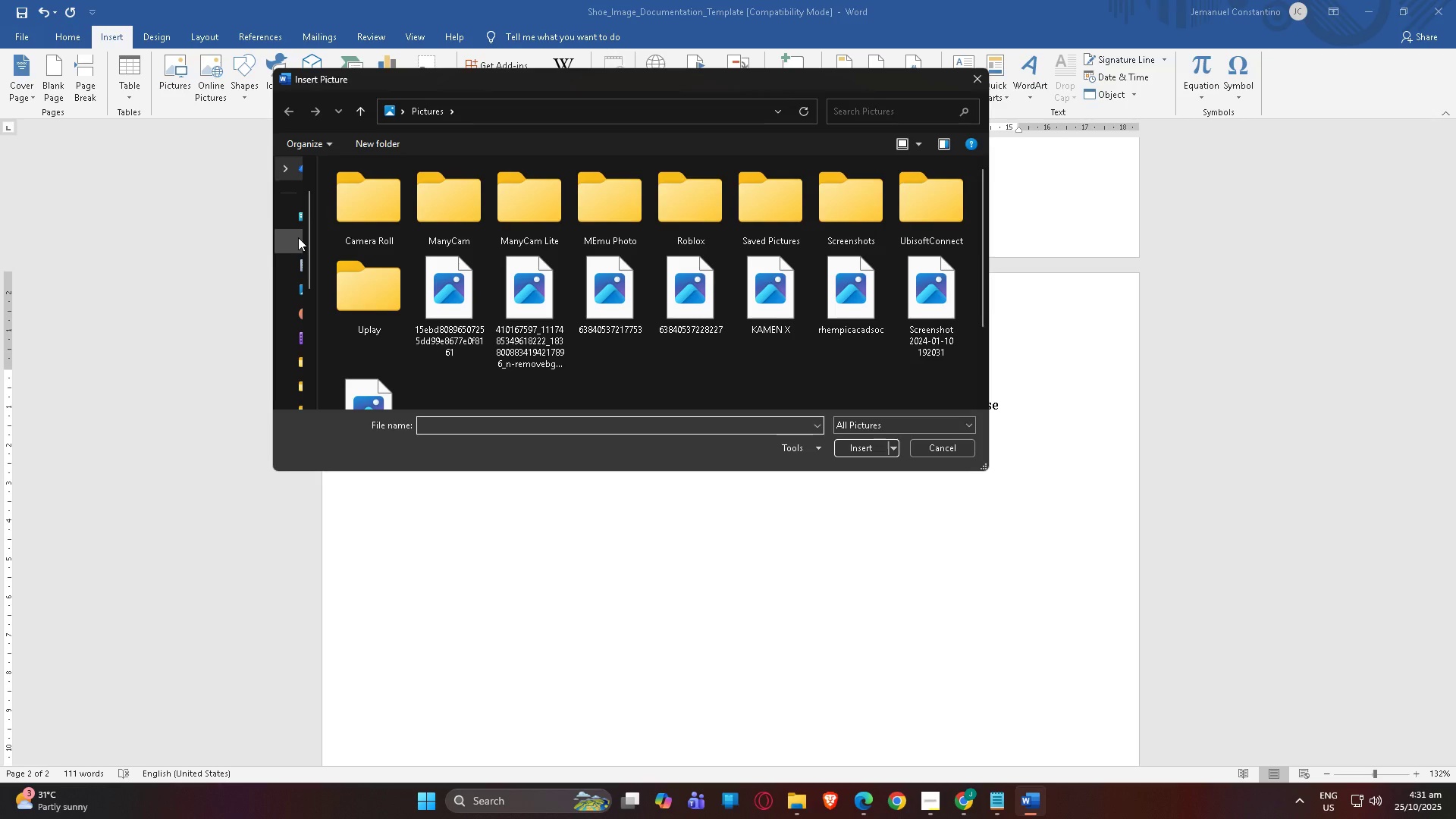 
left_click([298, 237])
 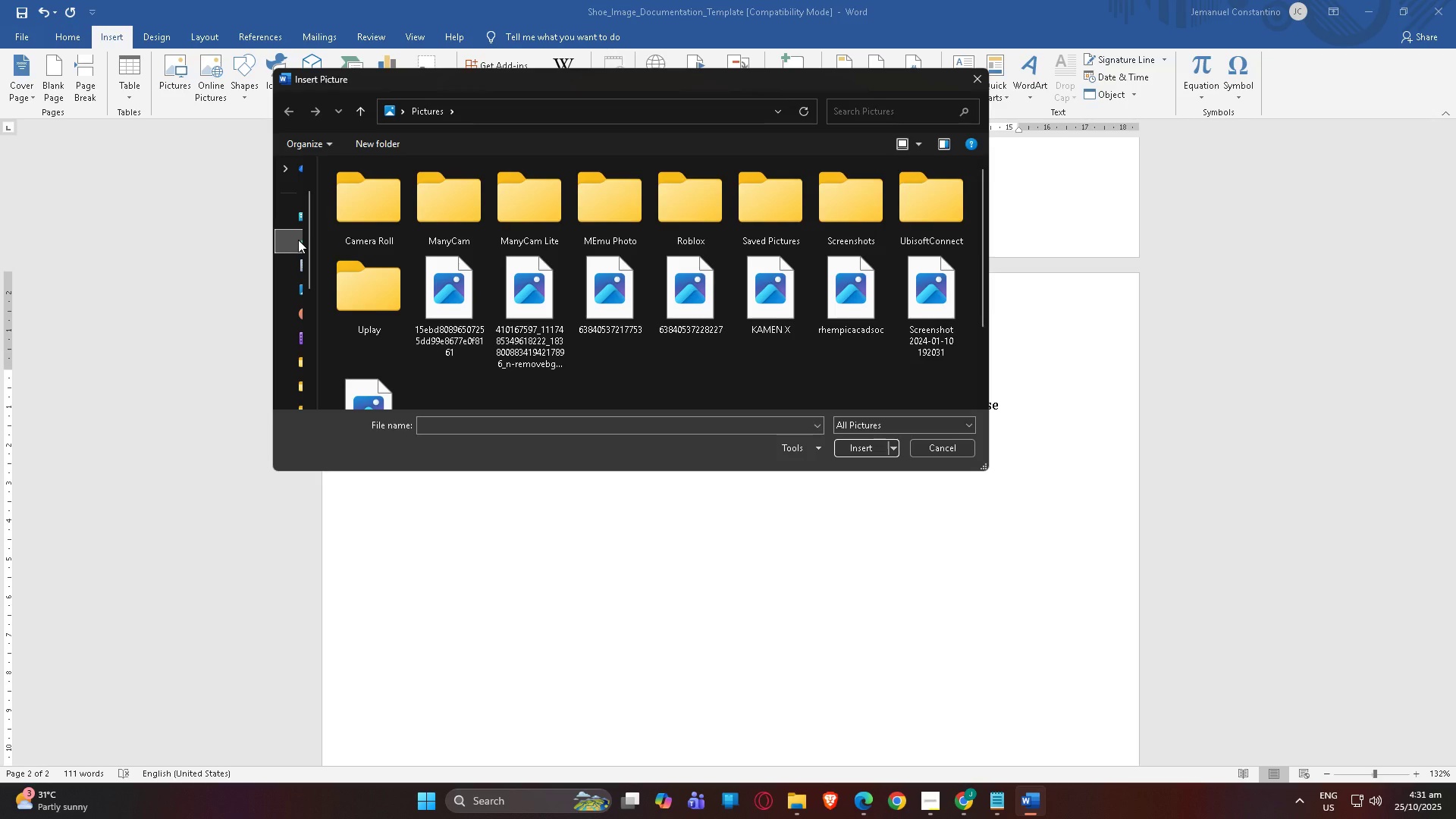 
double_click([298, 240])
 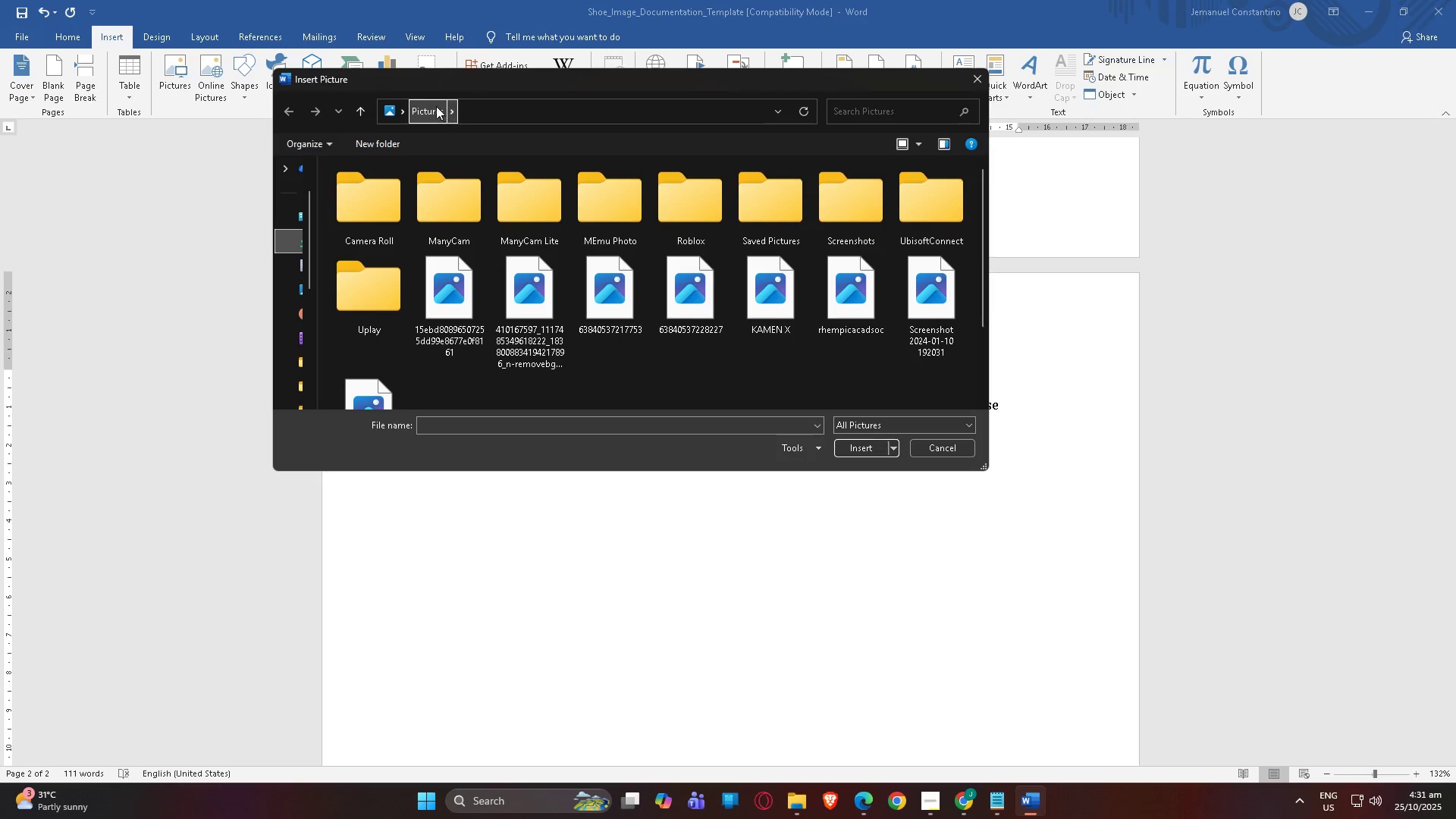 
left_click([436, 106])
 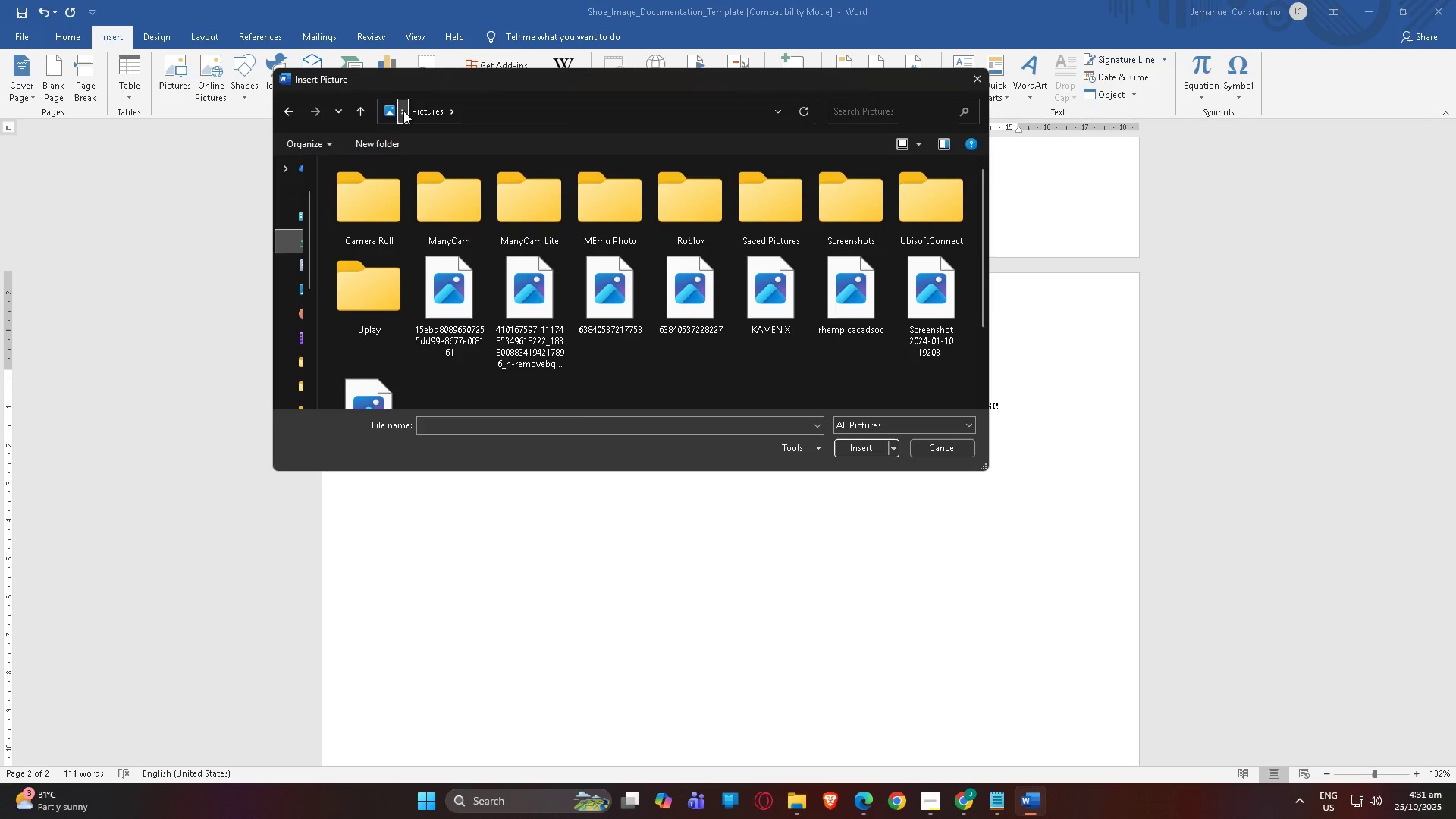 
left_click([403, 111])
 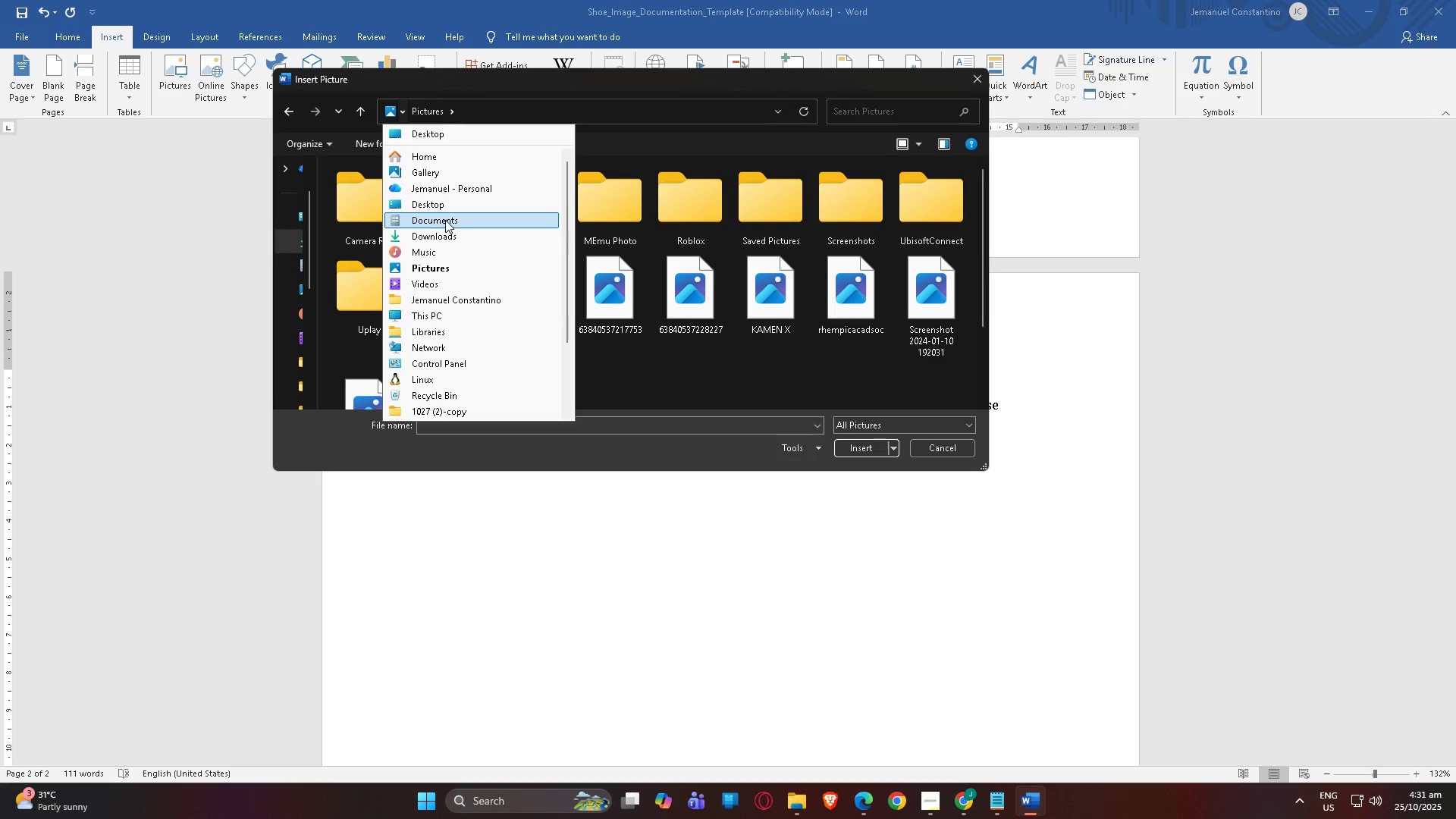 
left_click([448, 234])
 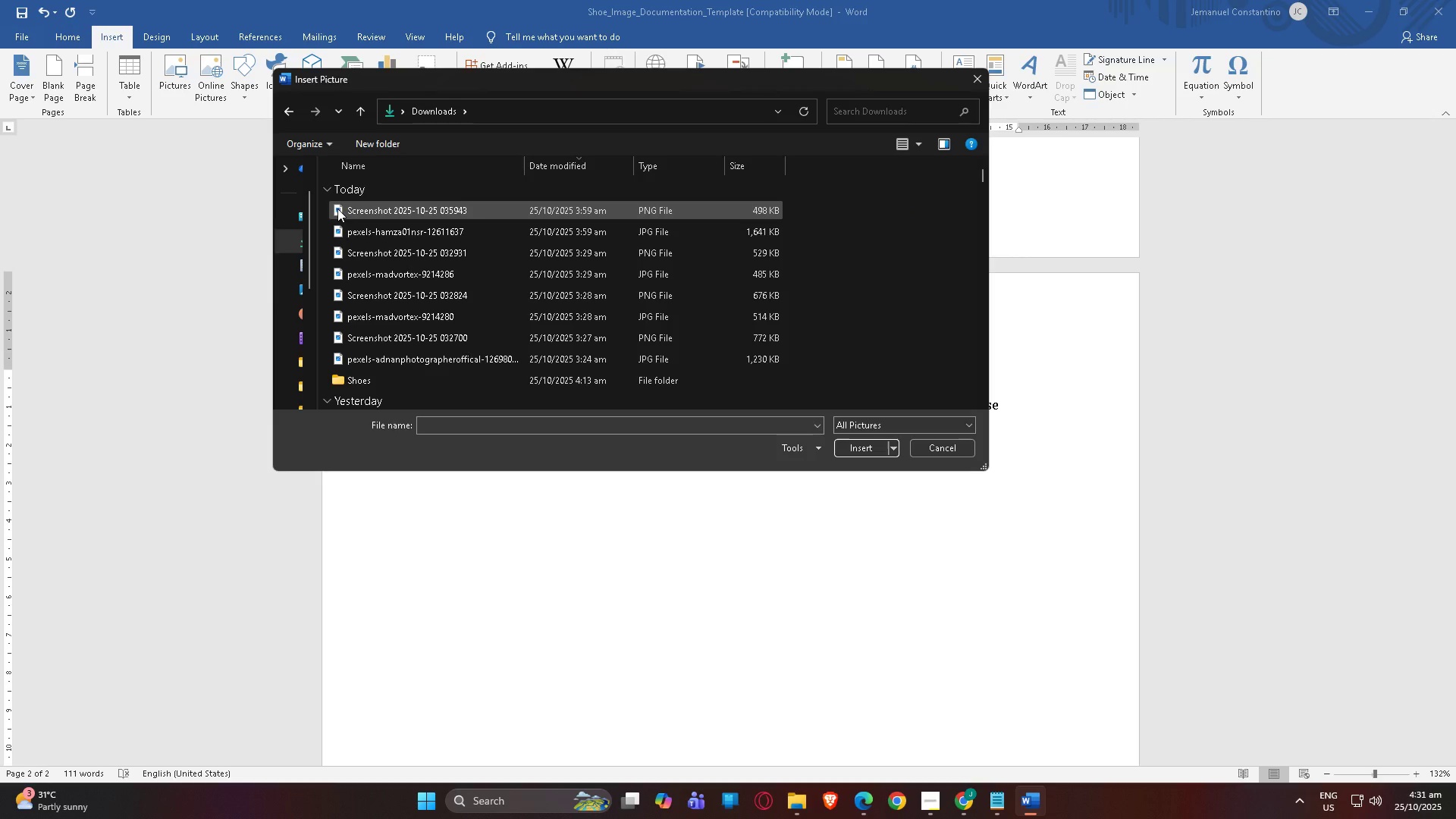 
left_click([337, 209])
 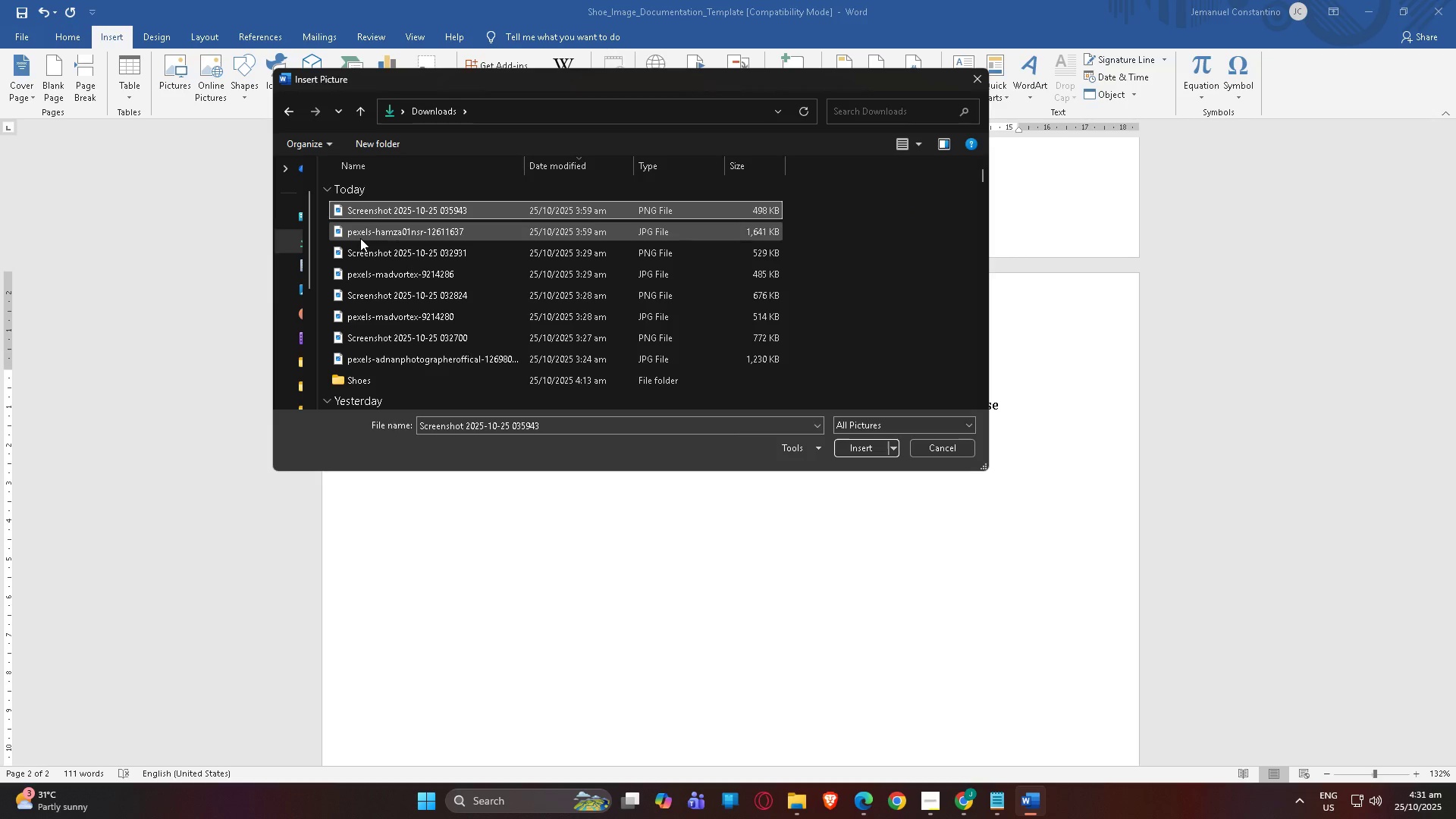 
hold_key(key=ShiftLeft, duration=0.94)
left_click([362, 253])
 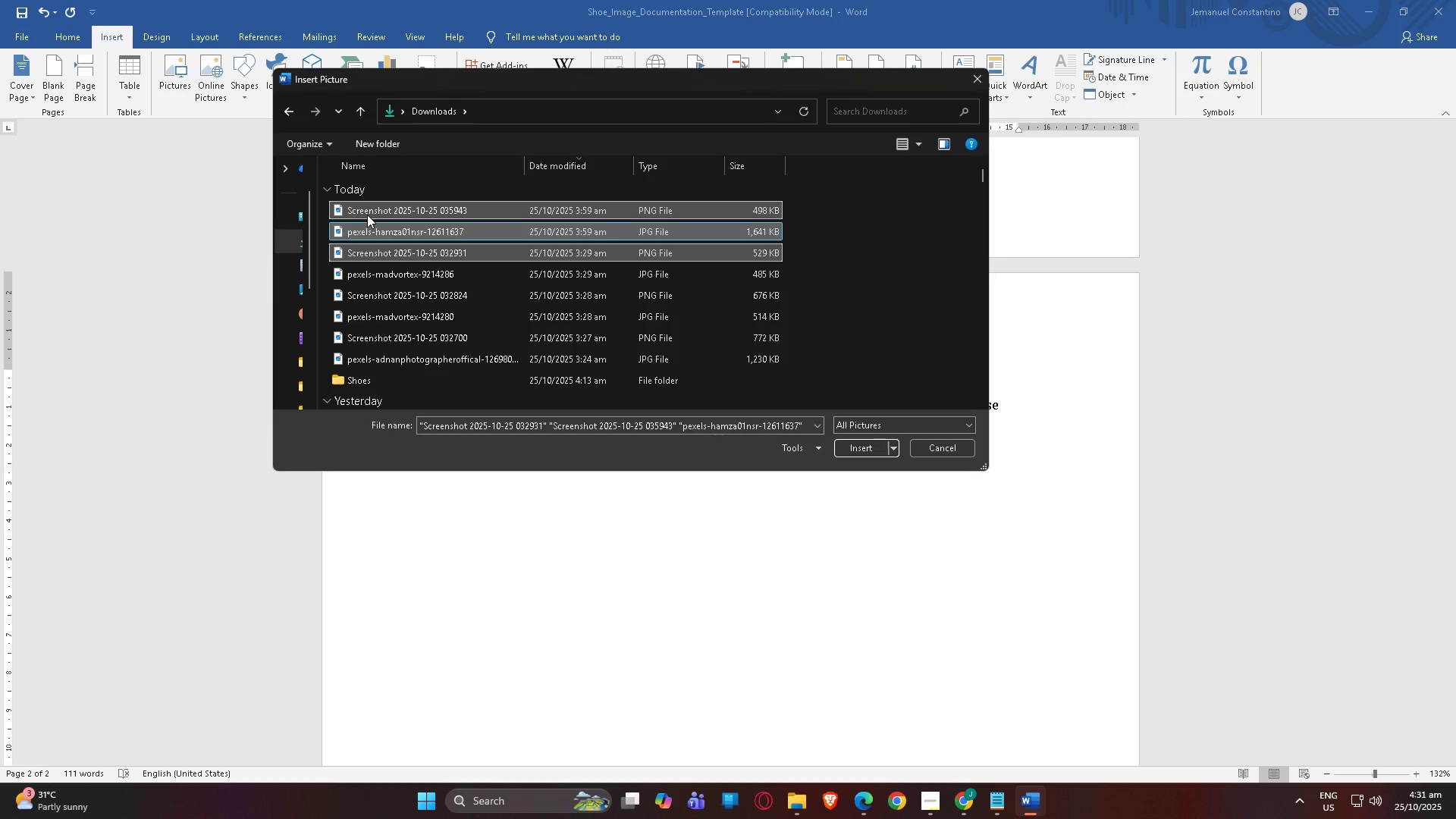 
left_click([367, 215])
 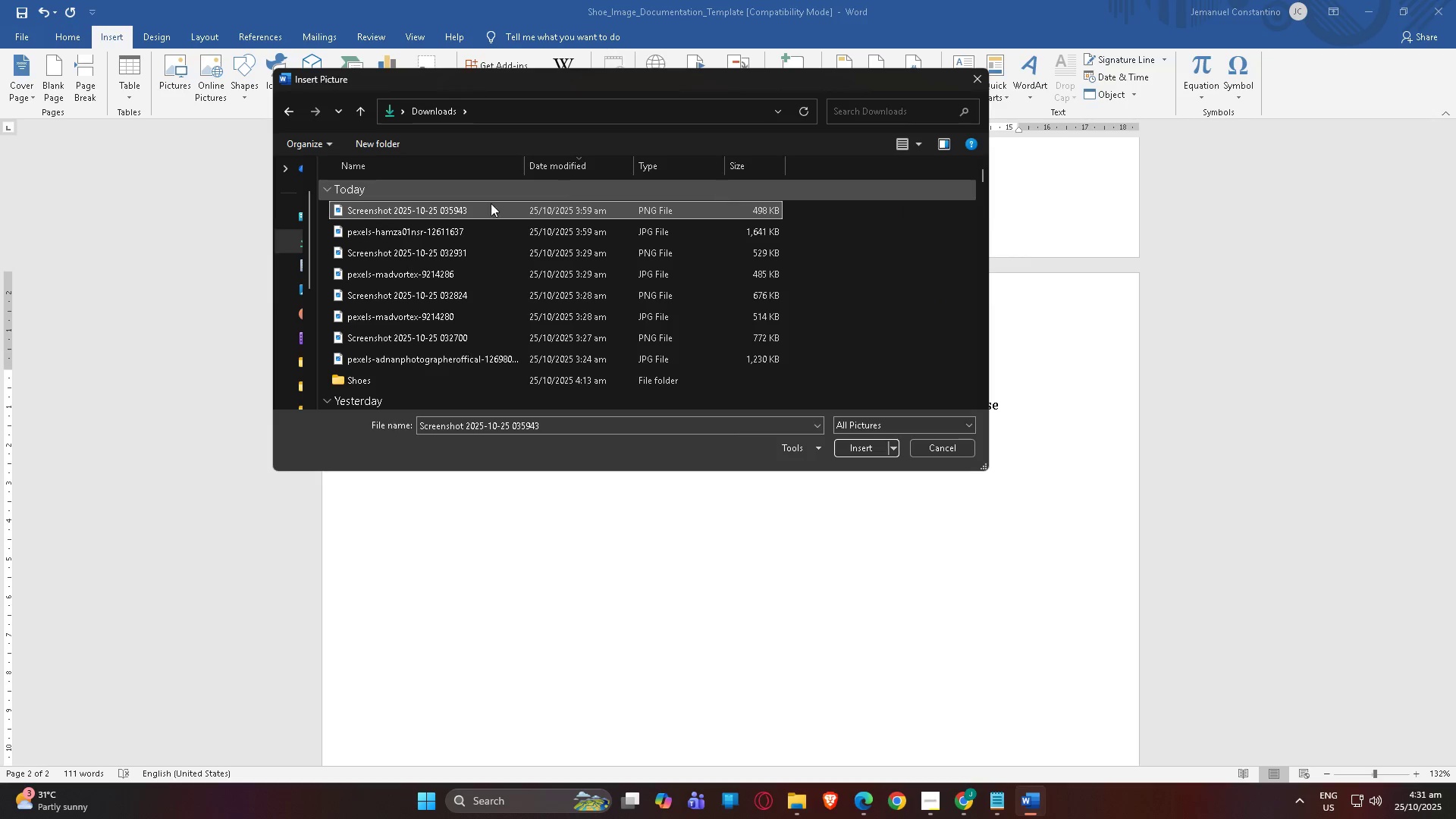 
hold_key(key=ShiftLeft, duration=1.25)
left_click([432, 246])
 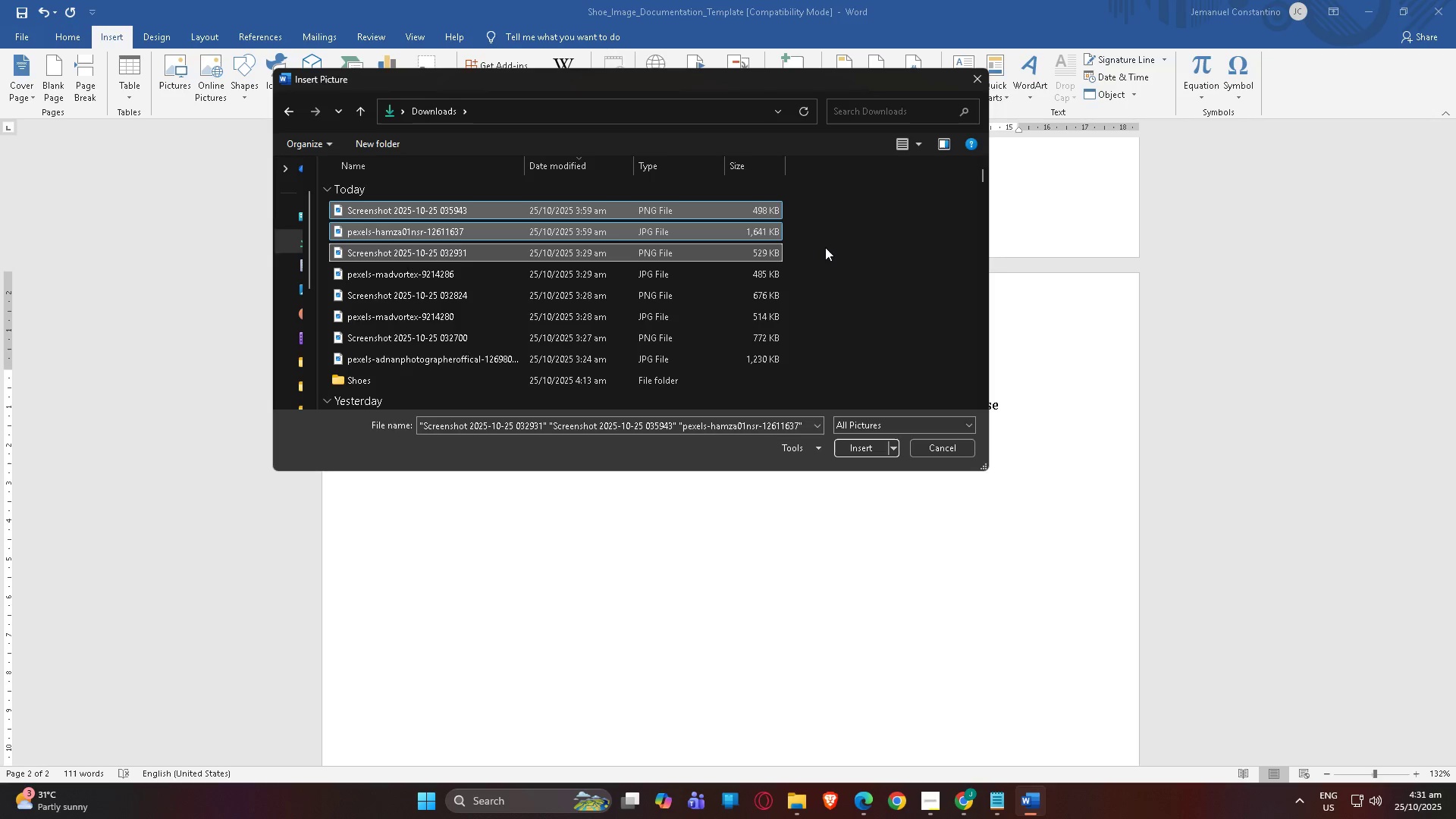 
left_click([825, 247])
 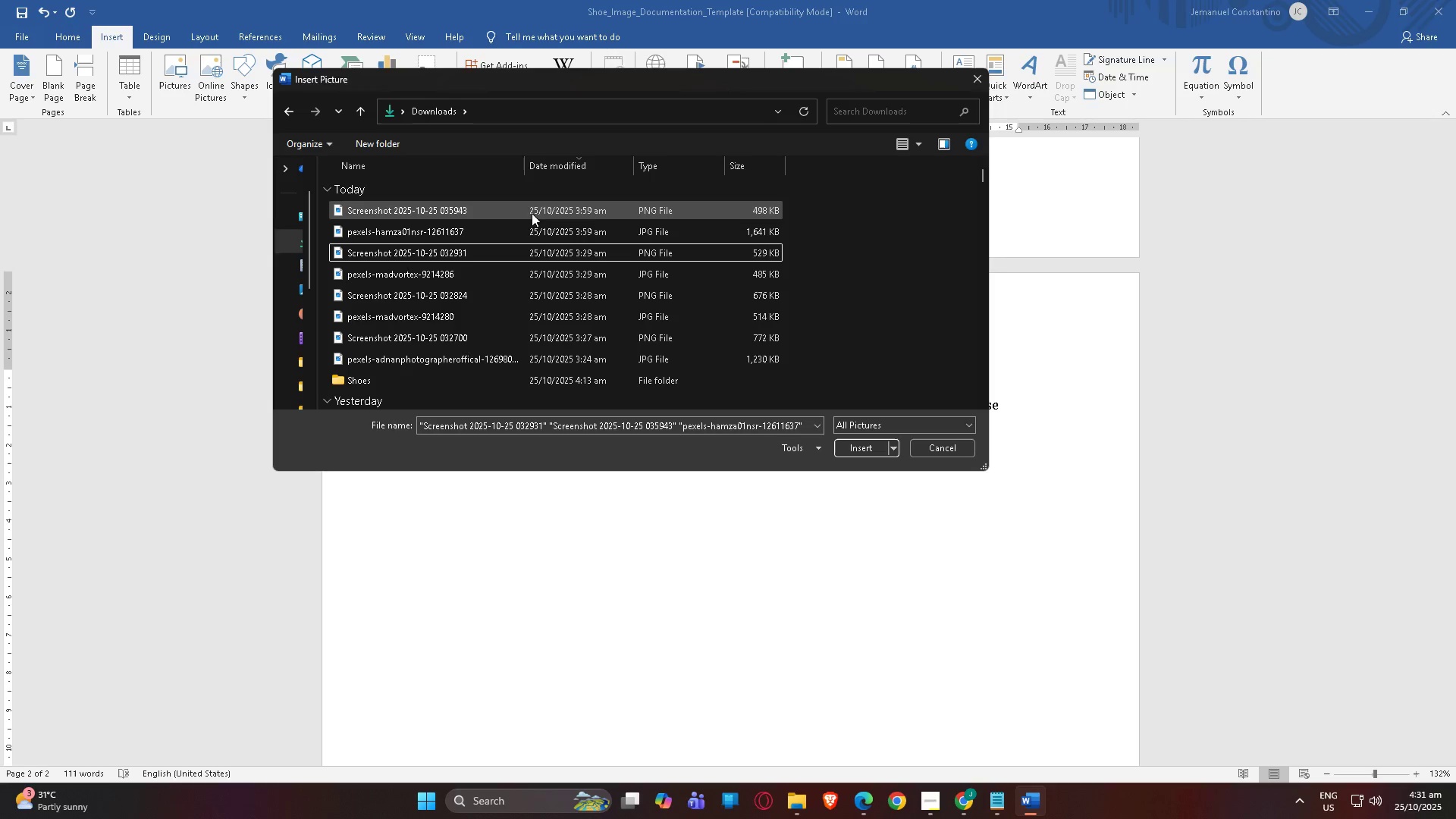 
hold_key(key=ControlLeft, duration=1.5)
left_click([502, 208])
 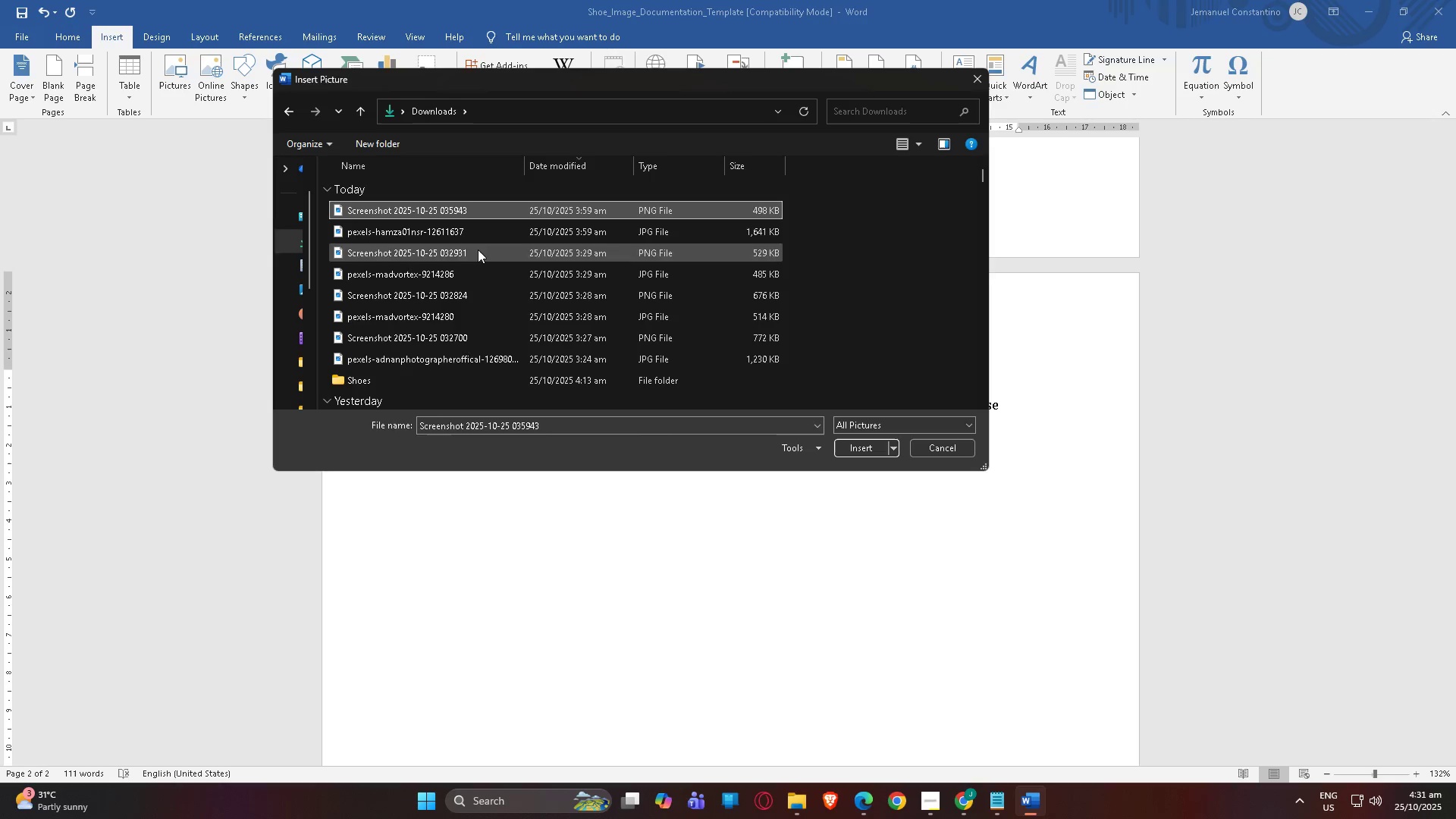 
left_click([478, 249])
 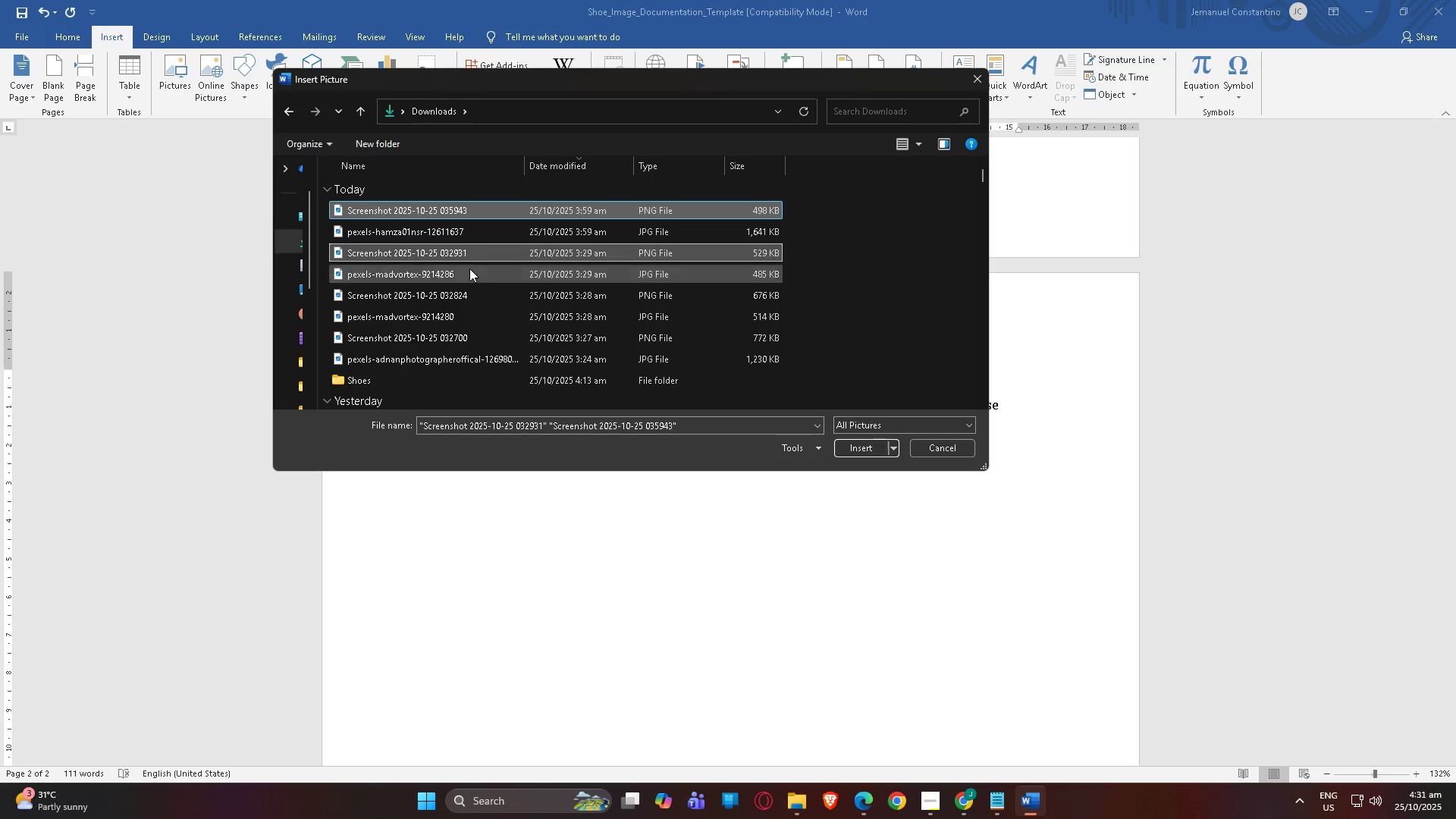 
hold_key(key=ControlLeft, duration=1.51)
left_click([452, 292])
 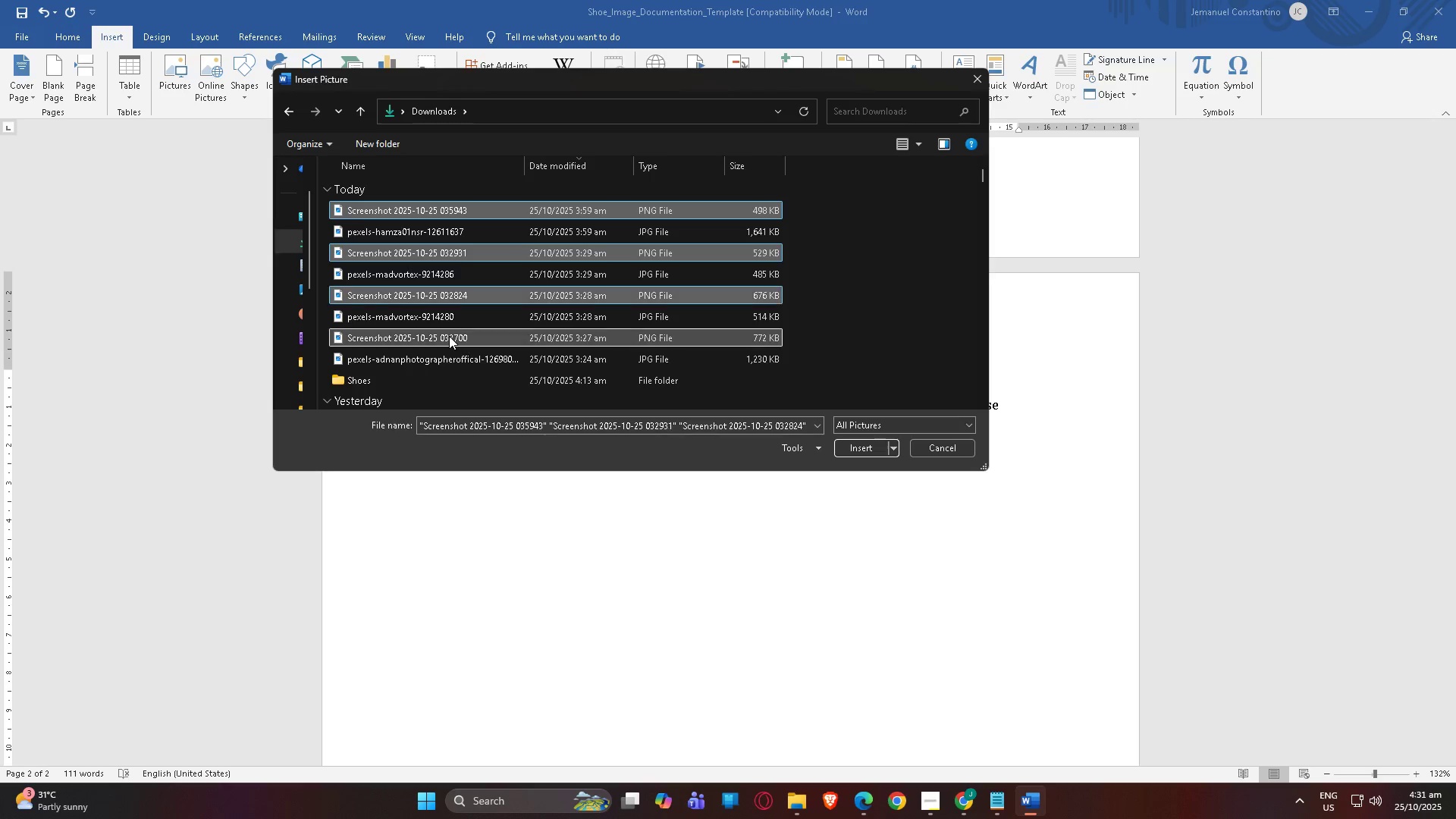 
hold_key(key=ControlLeft, duration=0.34)
left_click([449, 336])
 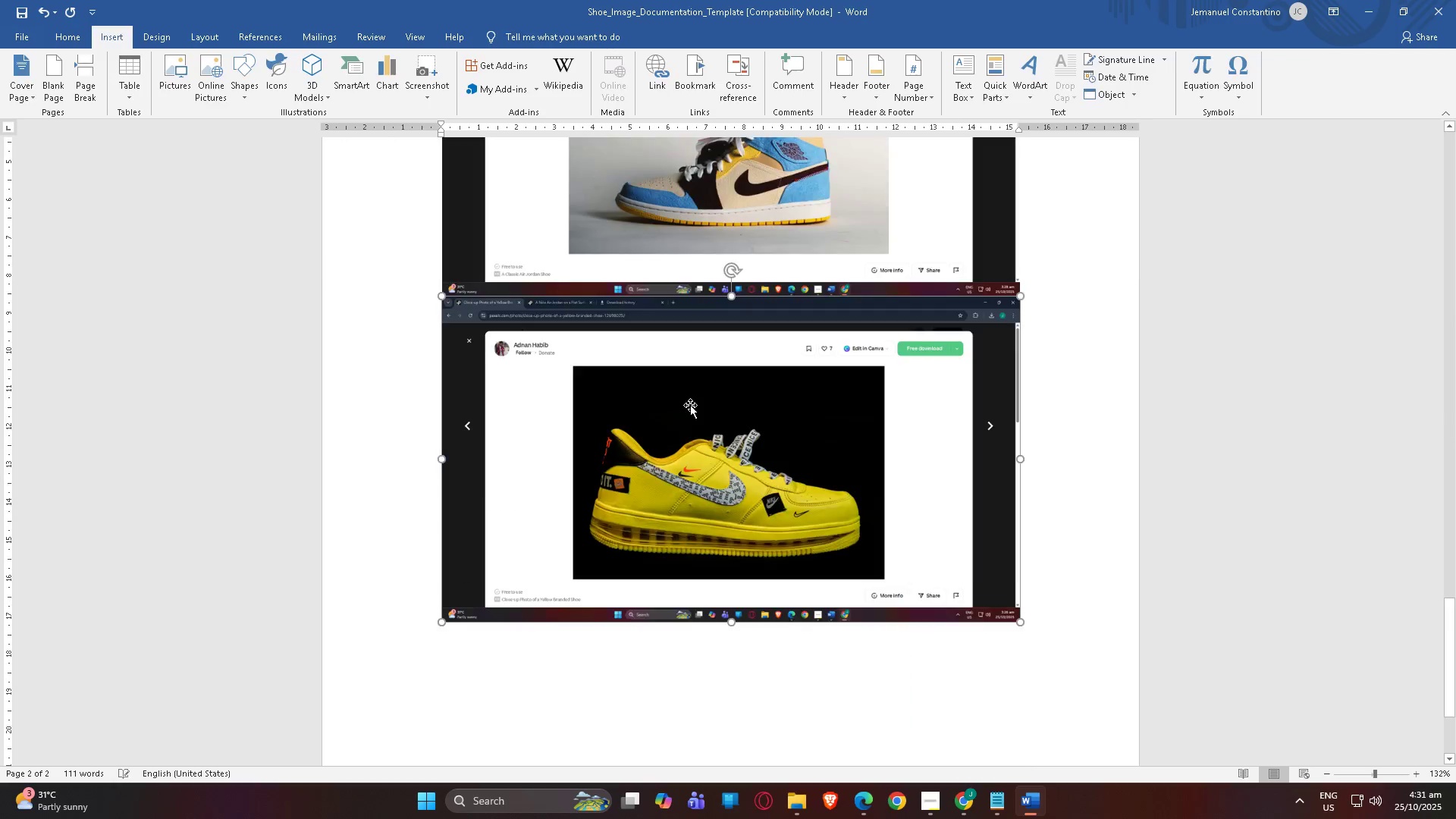 
scroll: coordinate [655, 424], scroll_direction: up, amount: 57.0
 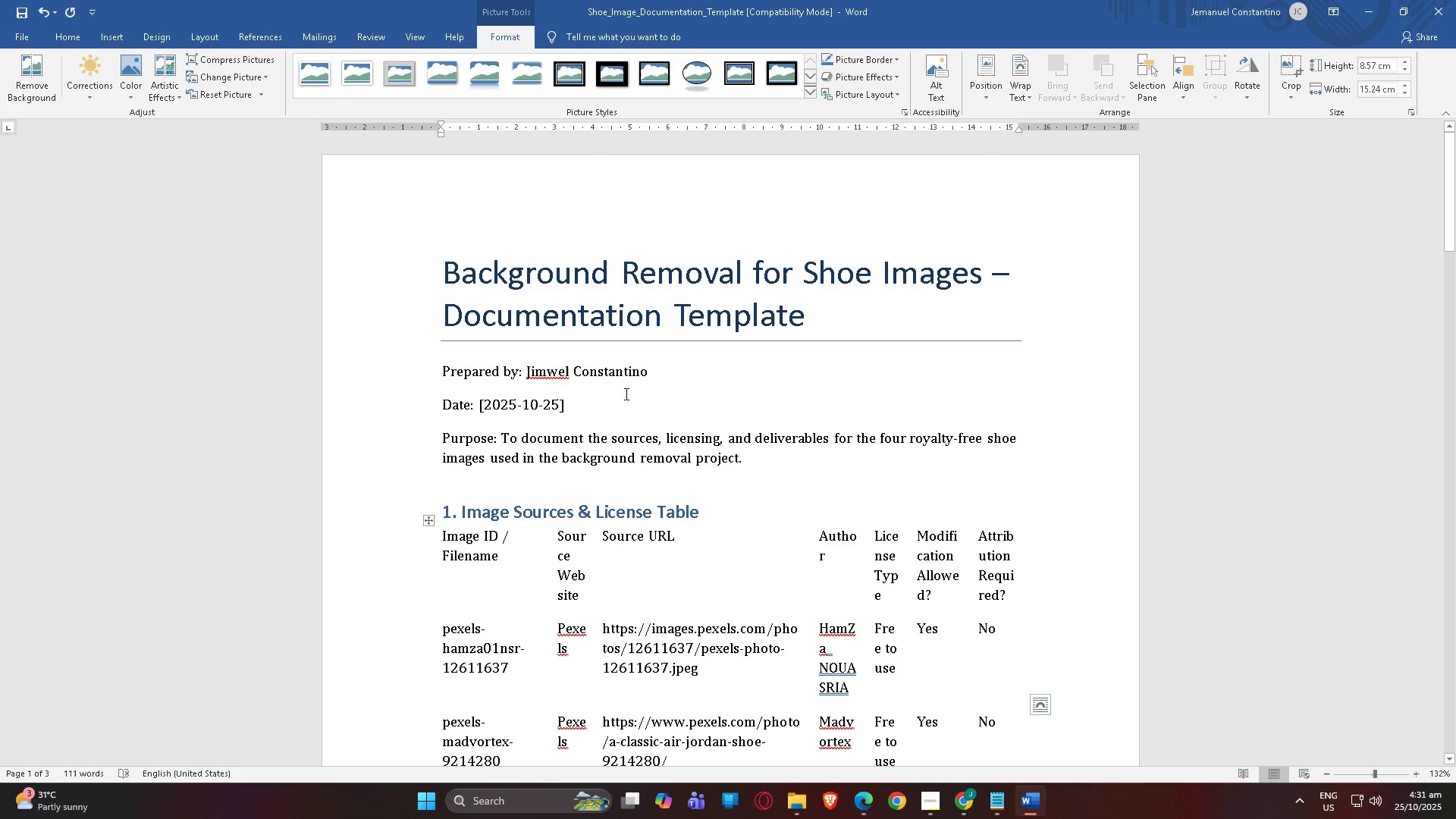 
scroll: coordinate [615, 419], scroll_direction: down, amount: 3.0